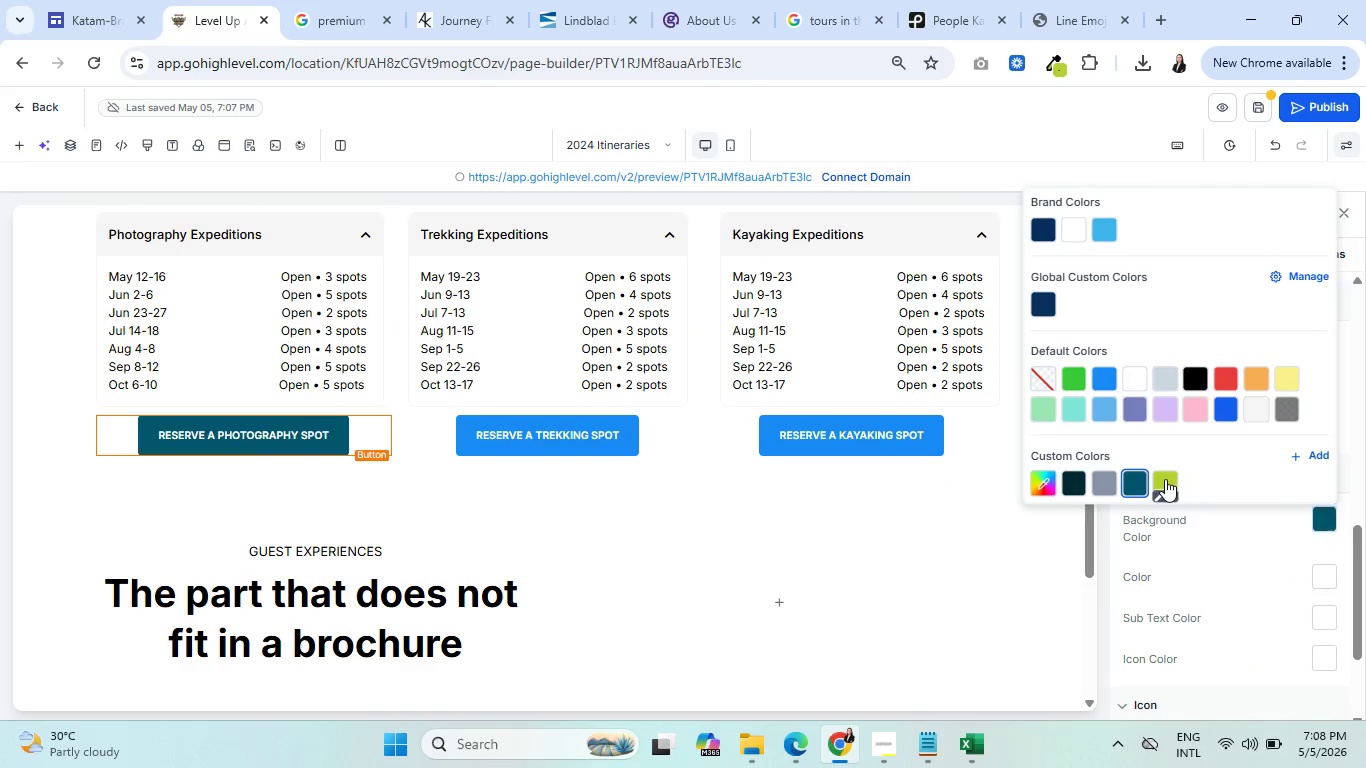 
left_click([1165, 479])
 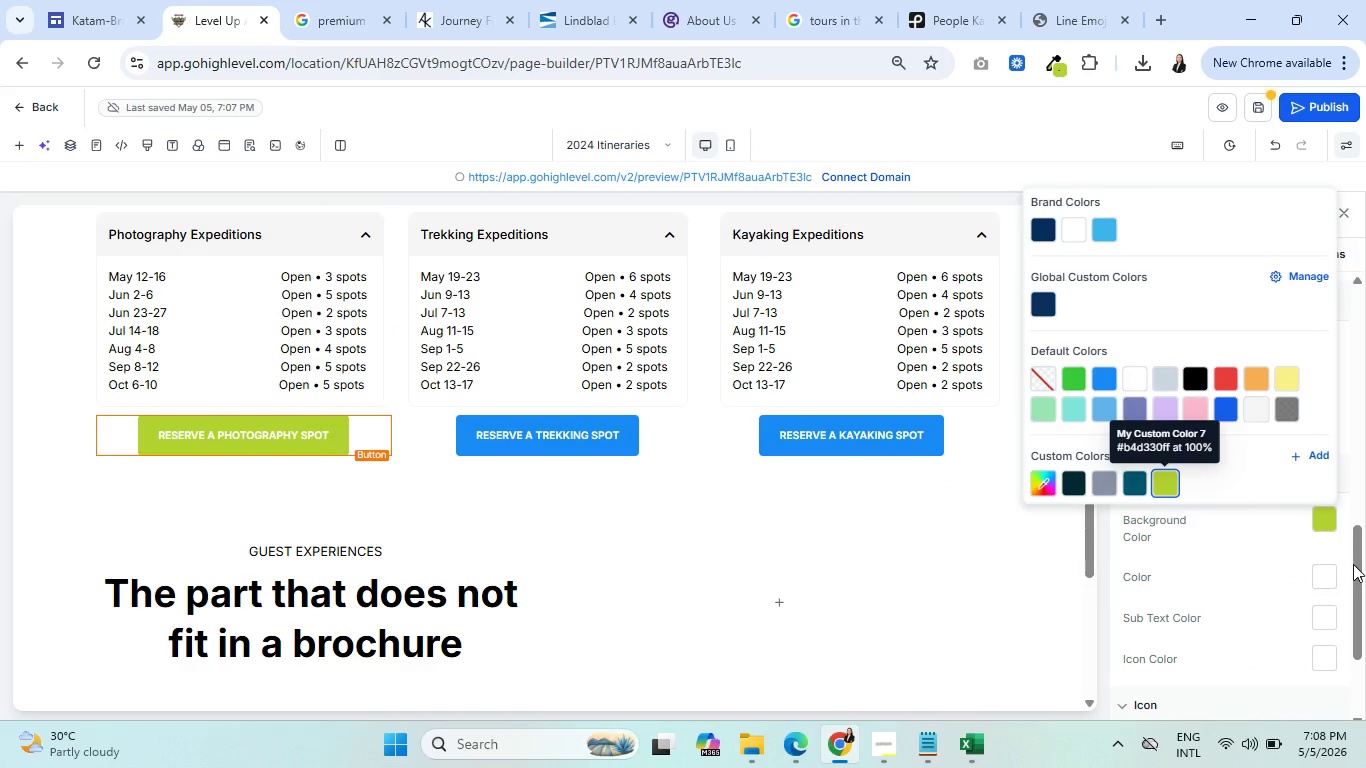 
left_click([1331, 573])
 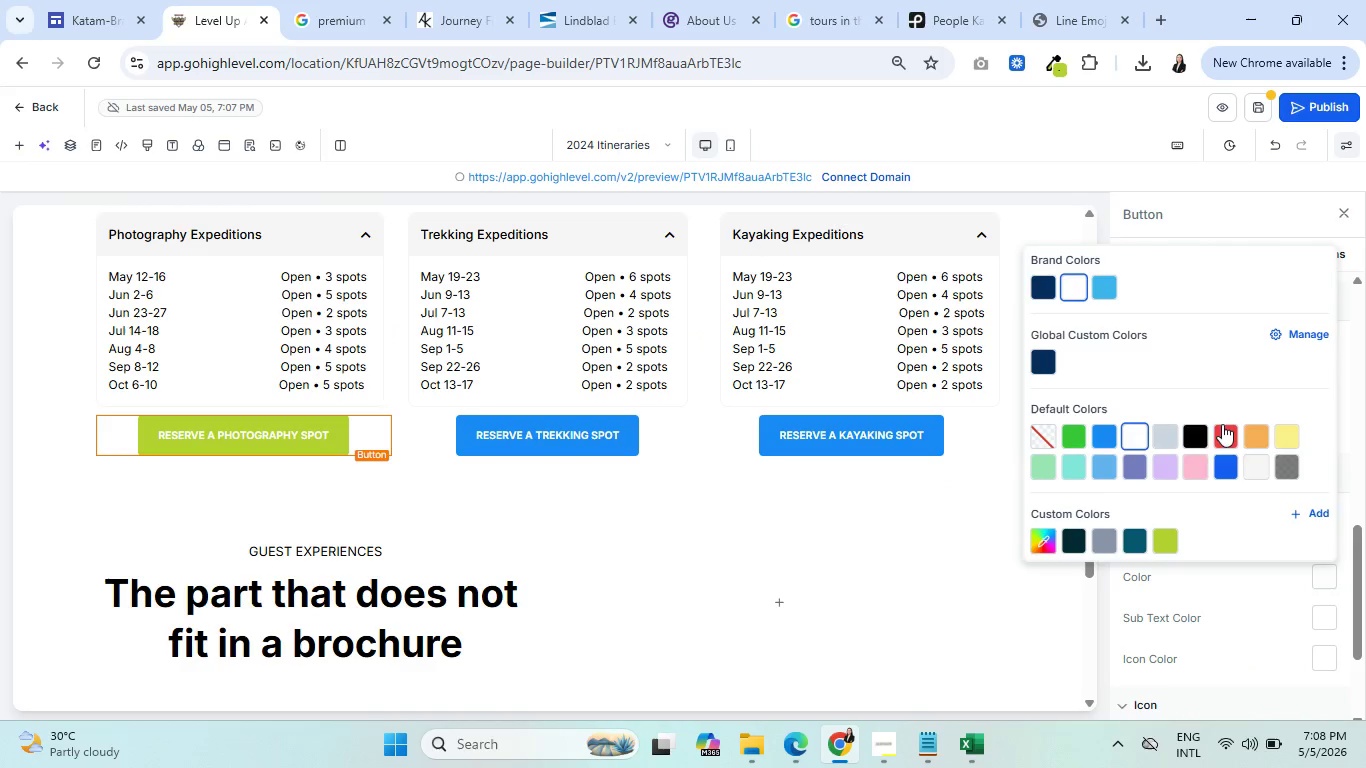 
left_click([1196, 433])
 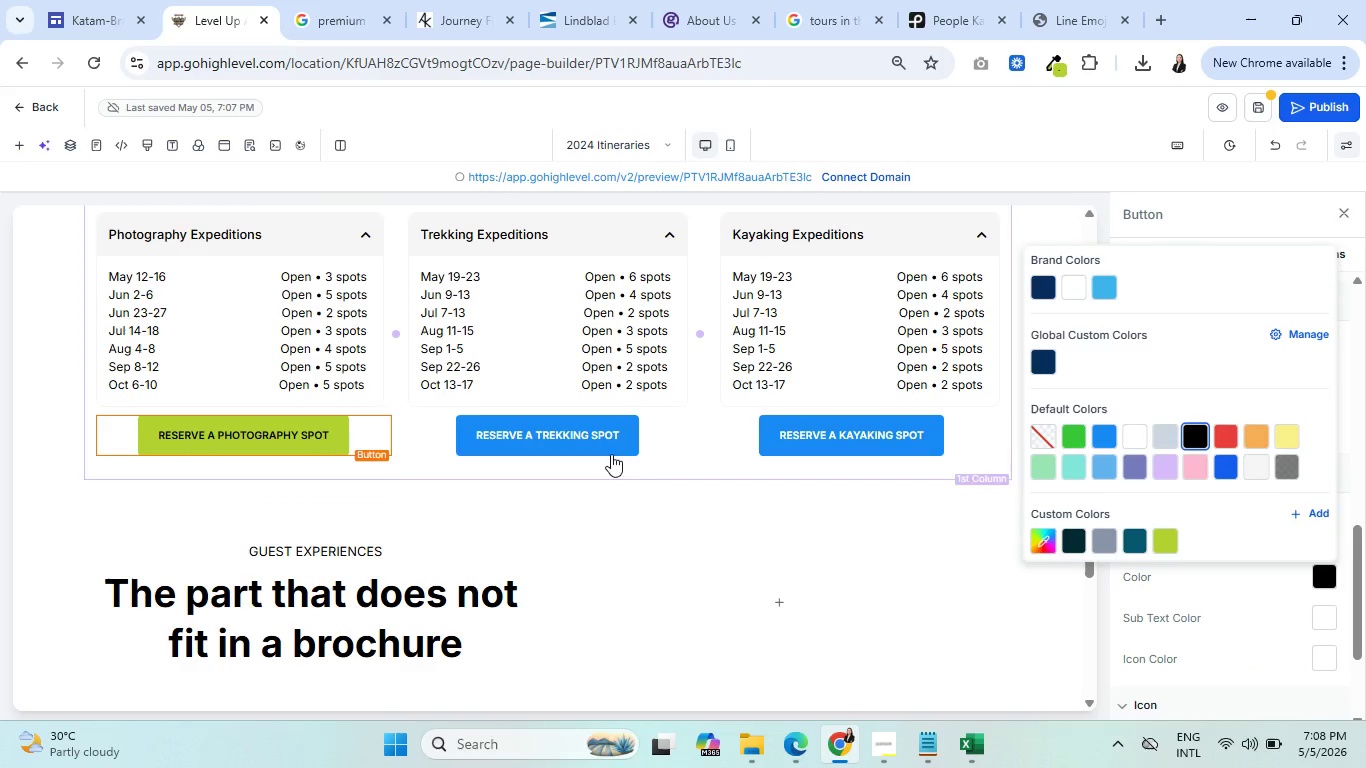 
left_click([615, 446])
 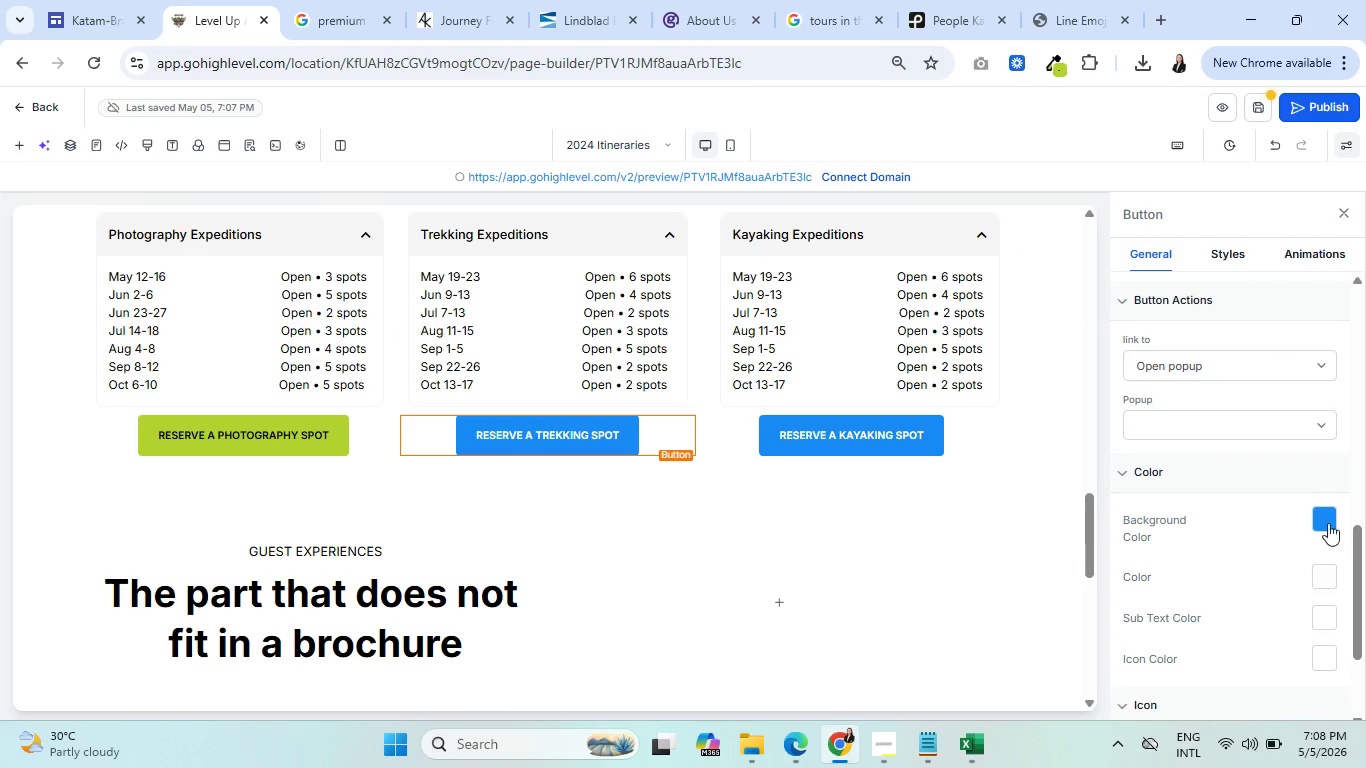 
left_click([1319, 514])
 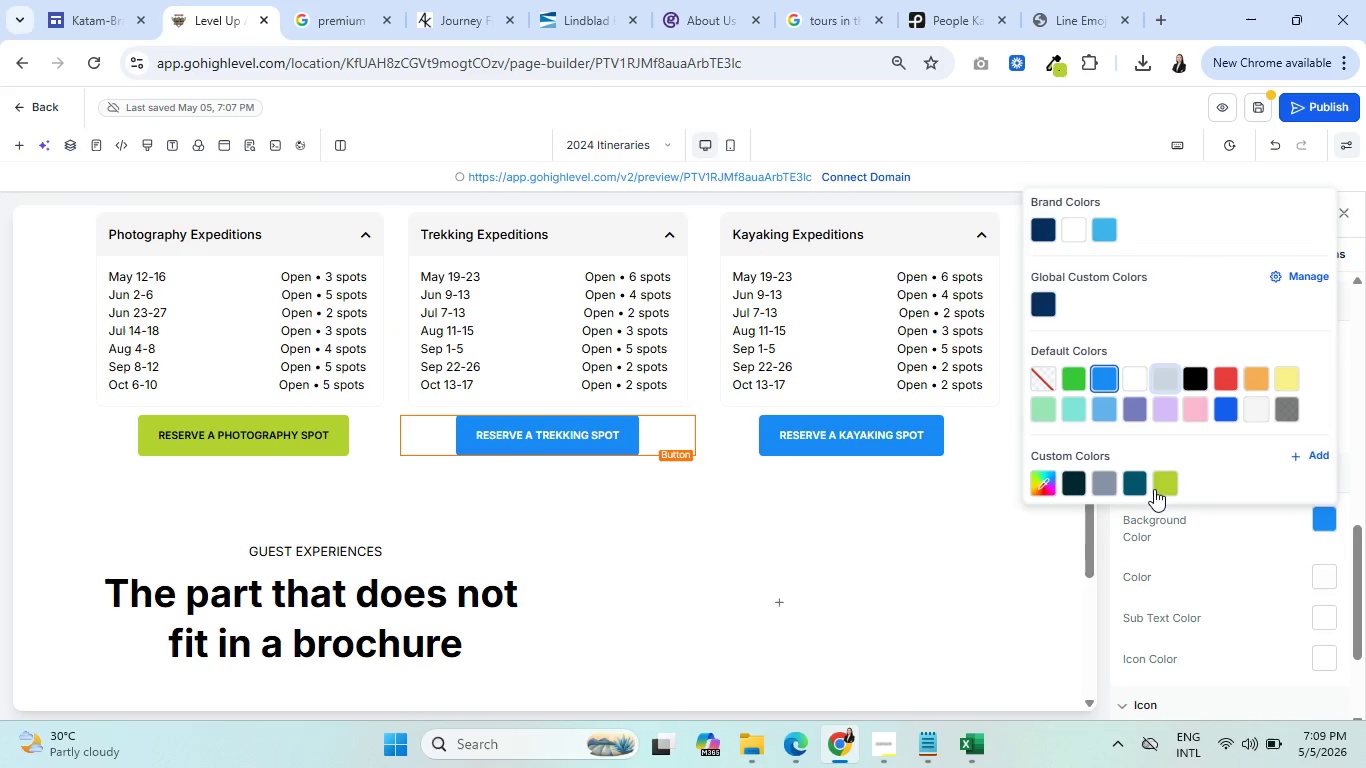 
left_click([1165, 475])
 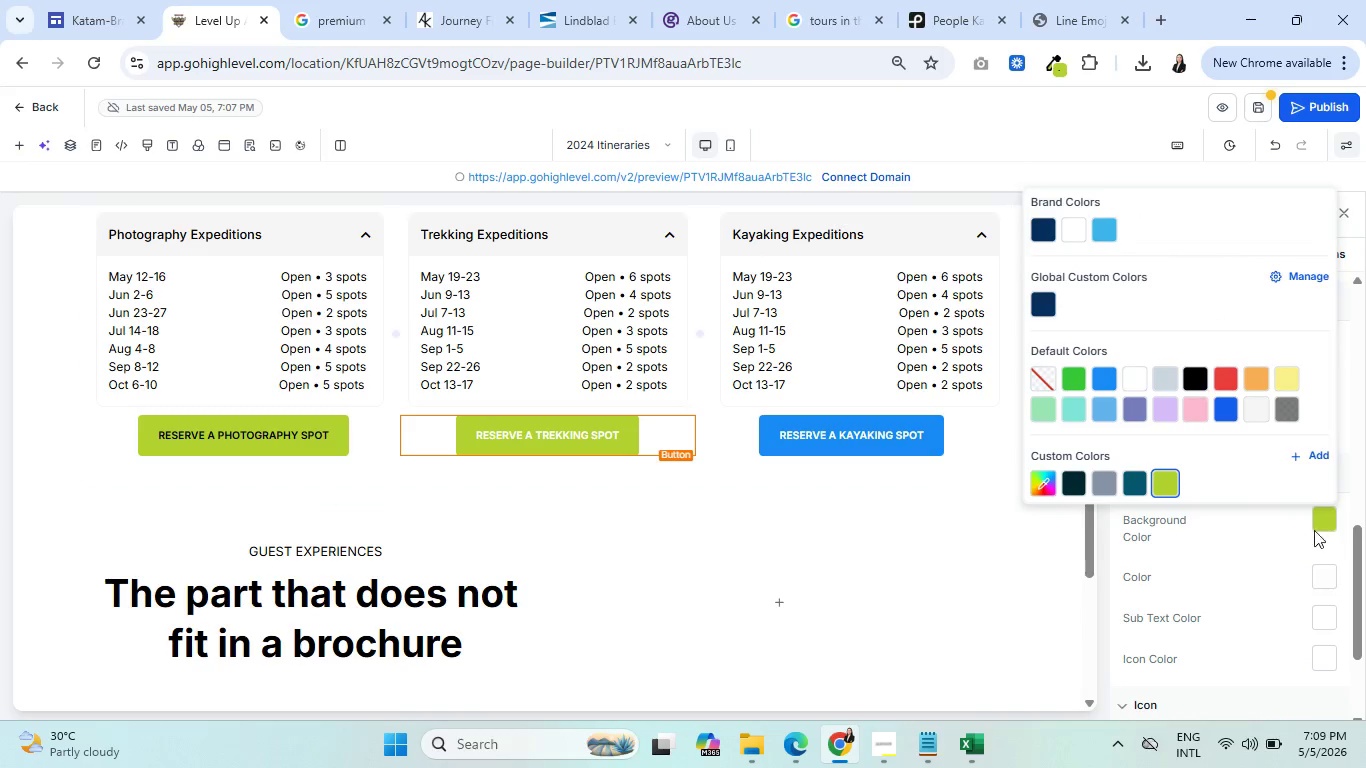 
left_click([1323, 583])
 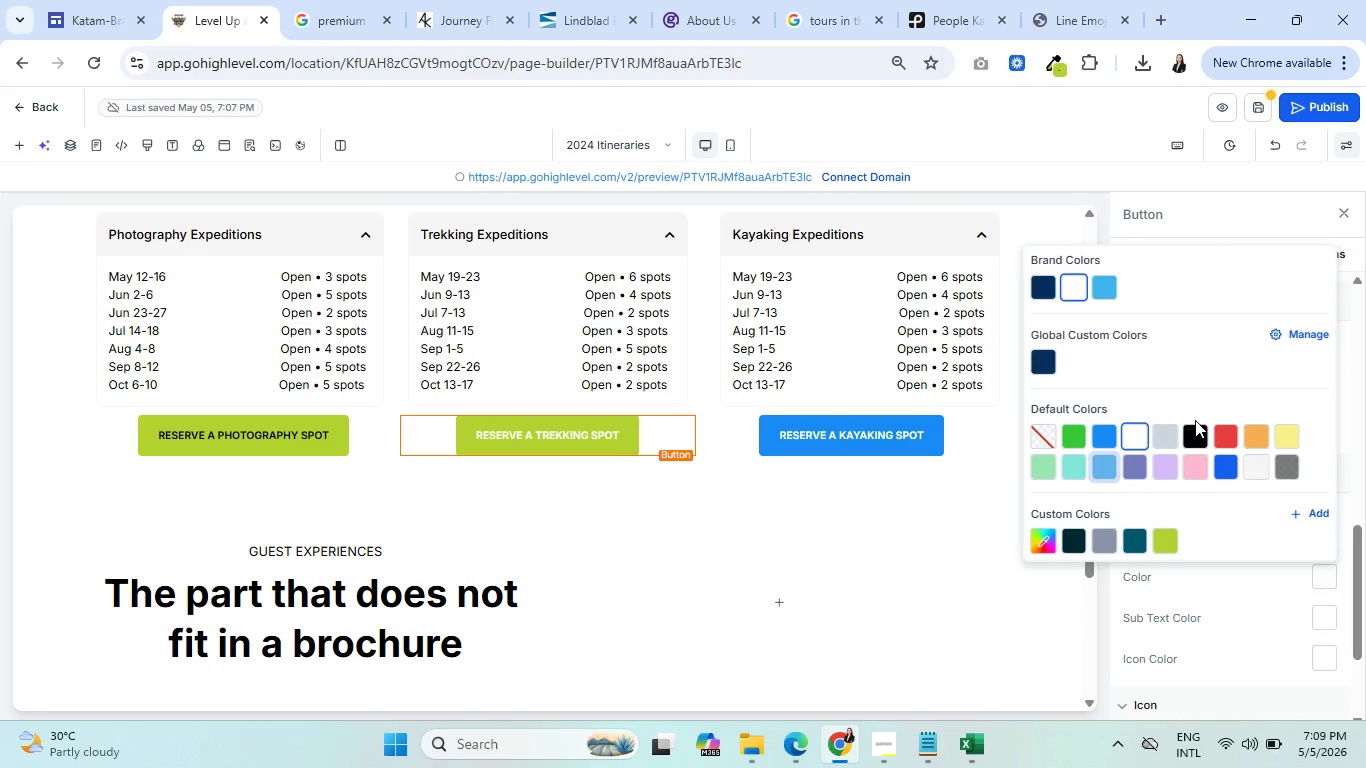 
left_click([1189, 431])
 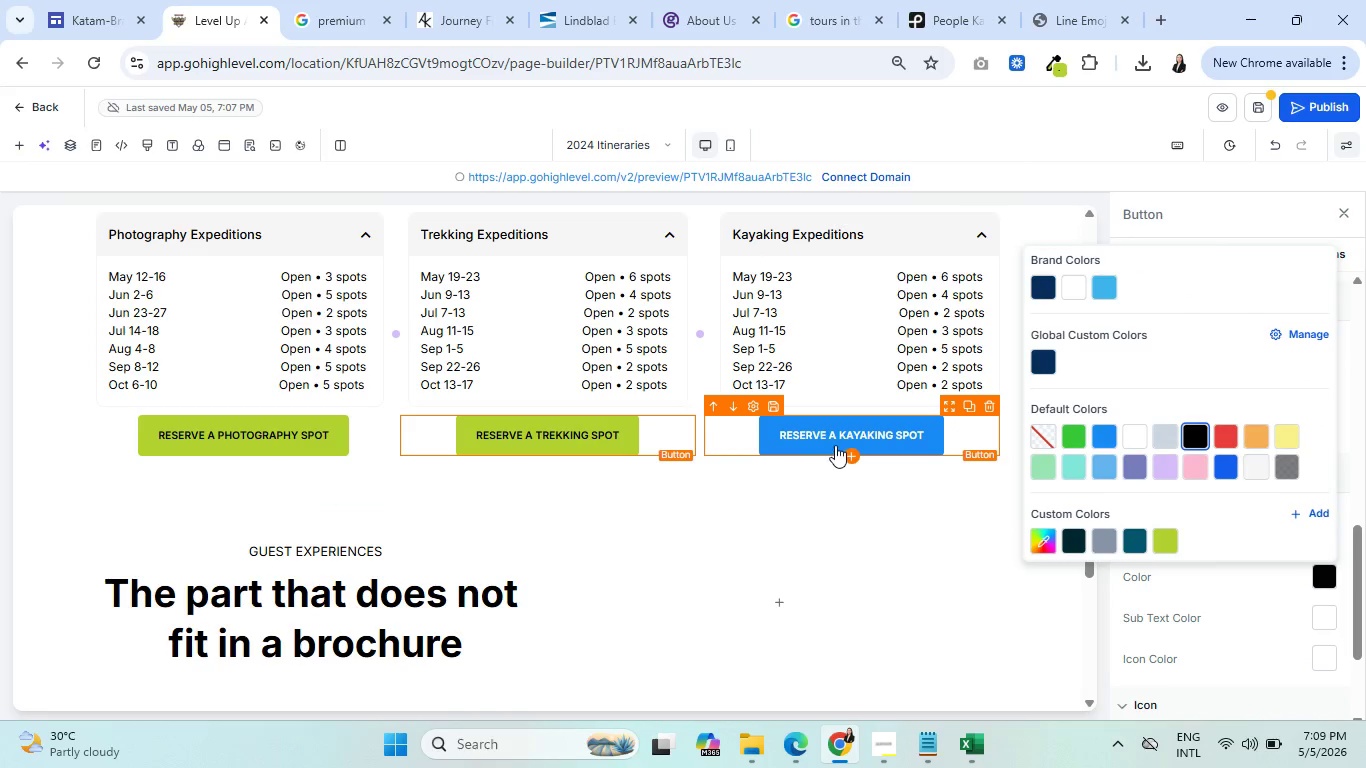 
left_click([811, 442])
 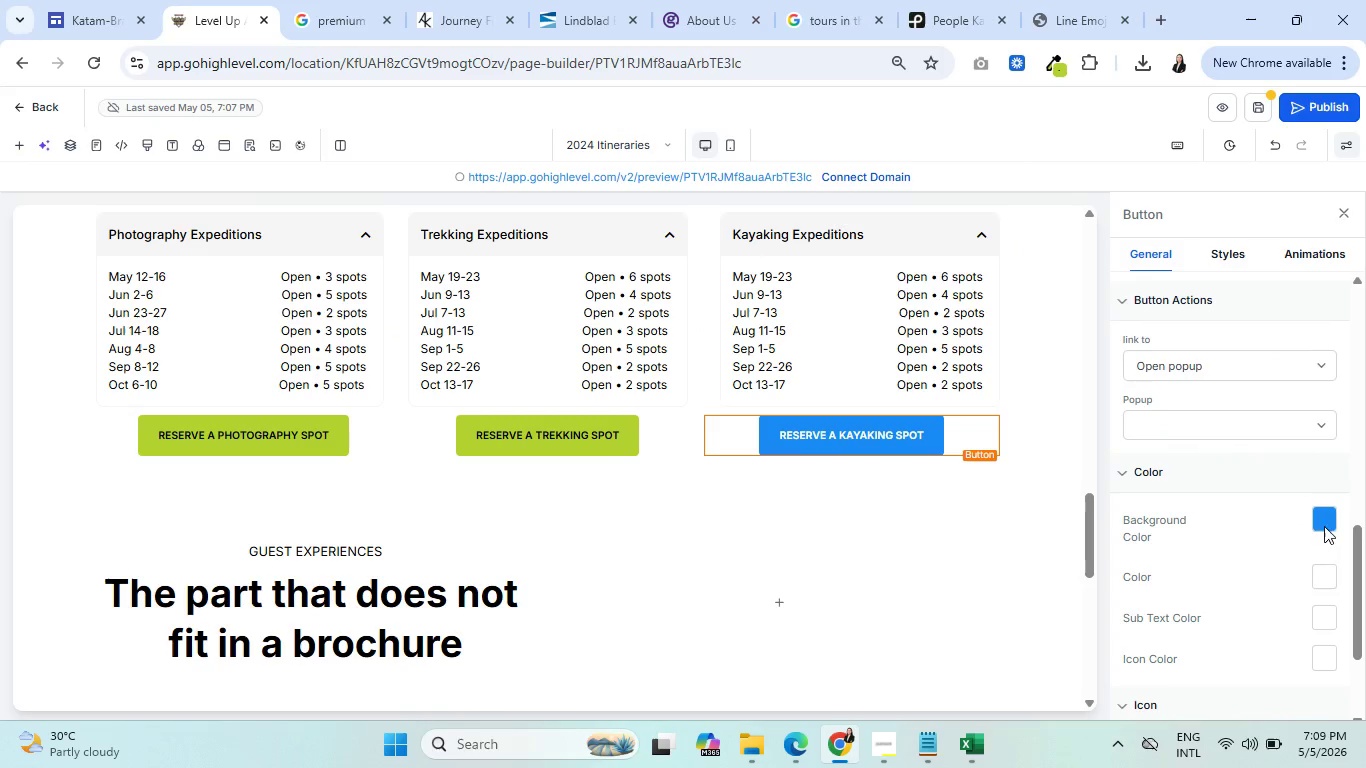 
left_click([1324, 524])
 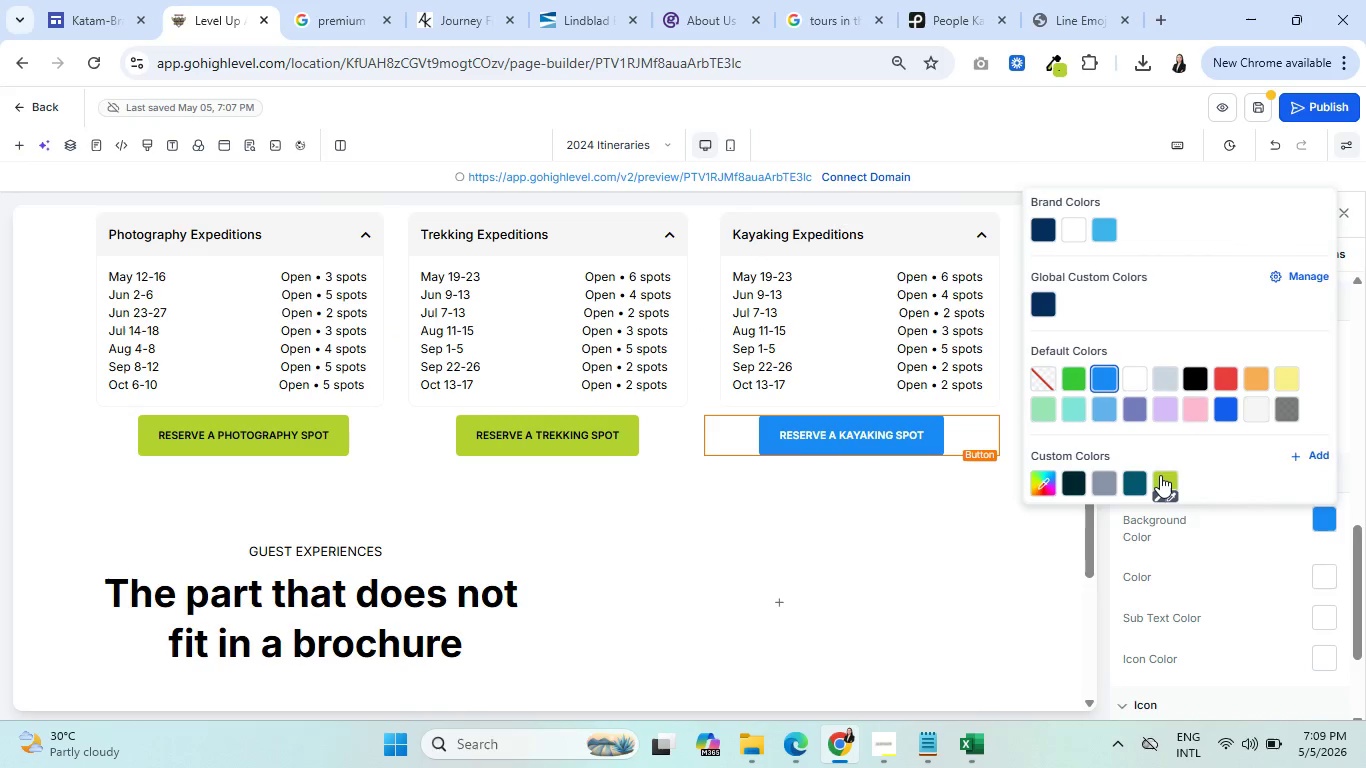 
left_click([1159, 475])
 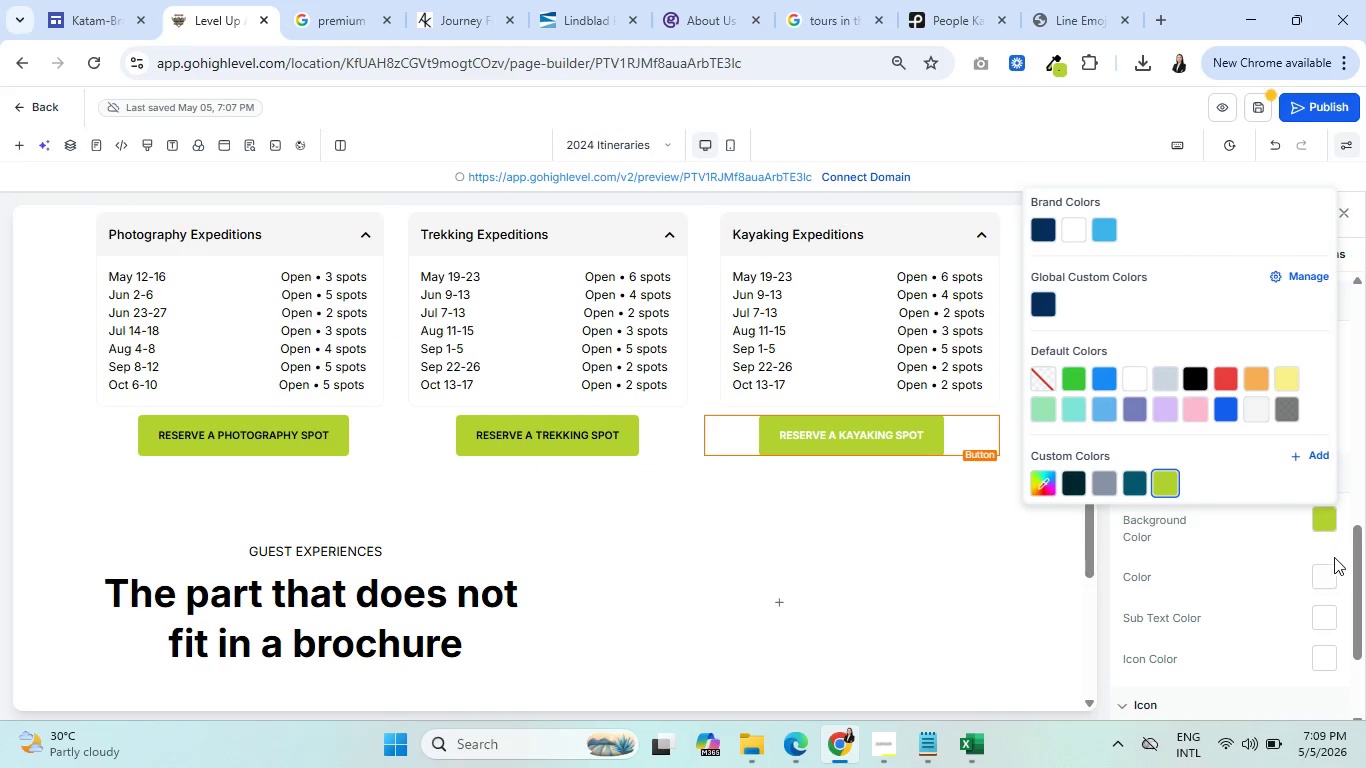 
left_click([1321, 583])
 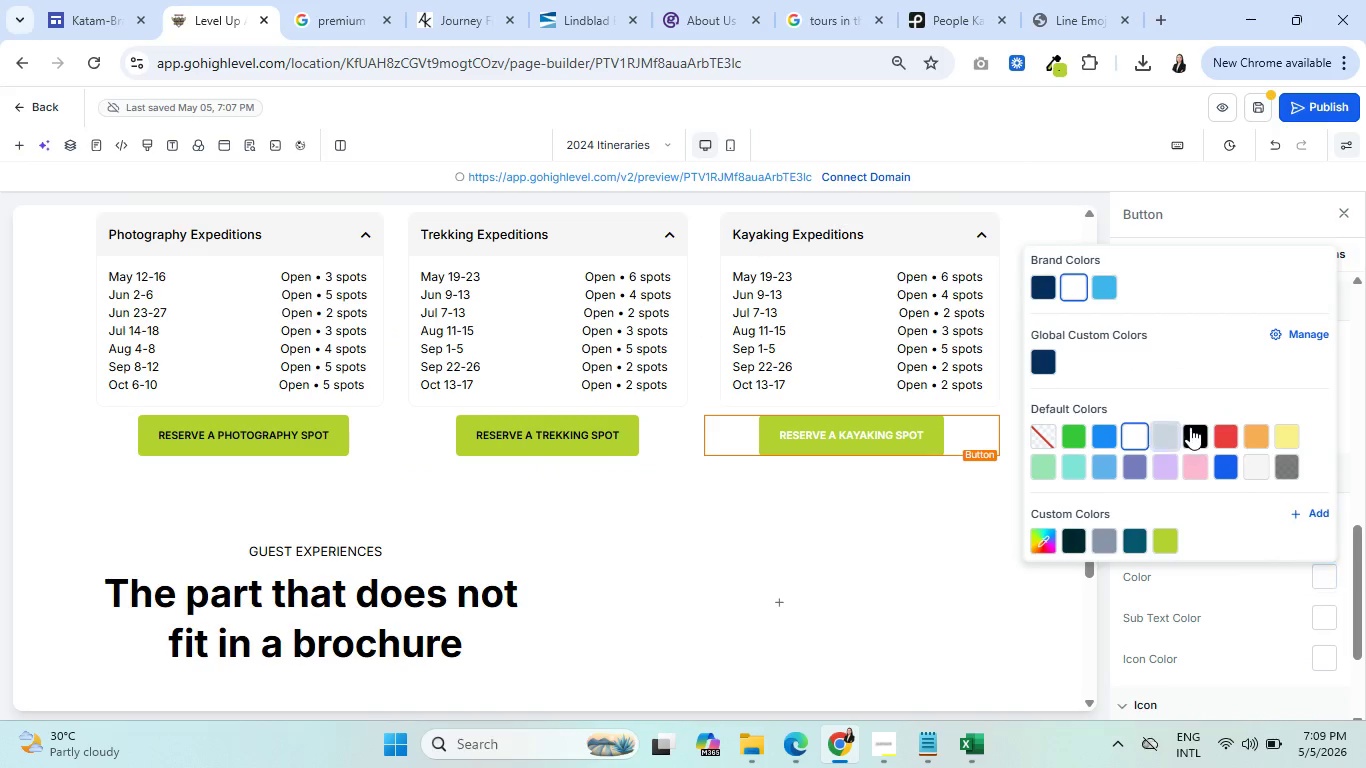 
left_click([1192, 432])
 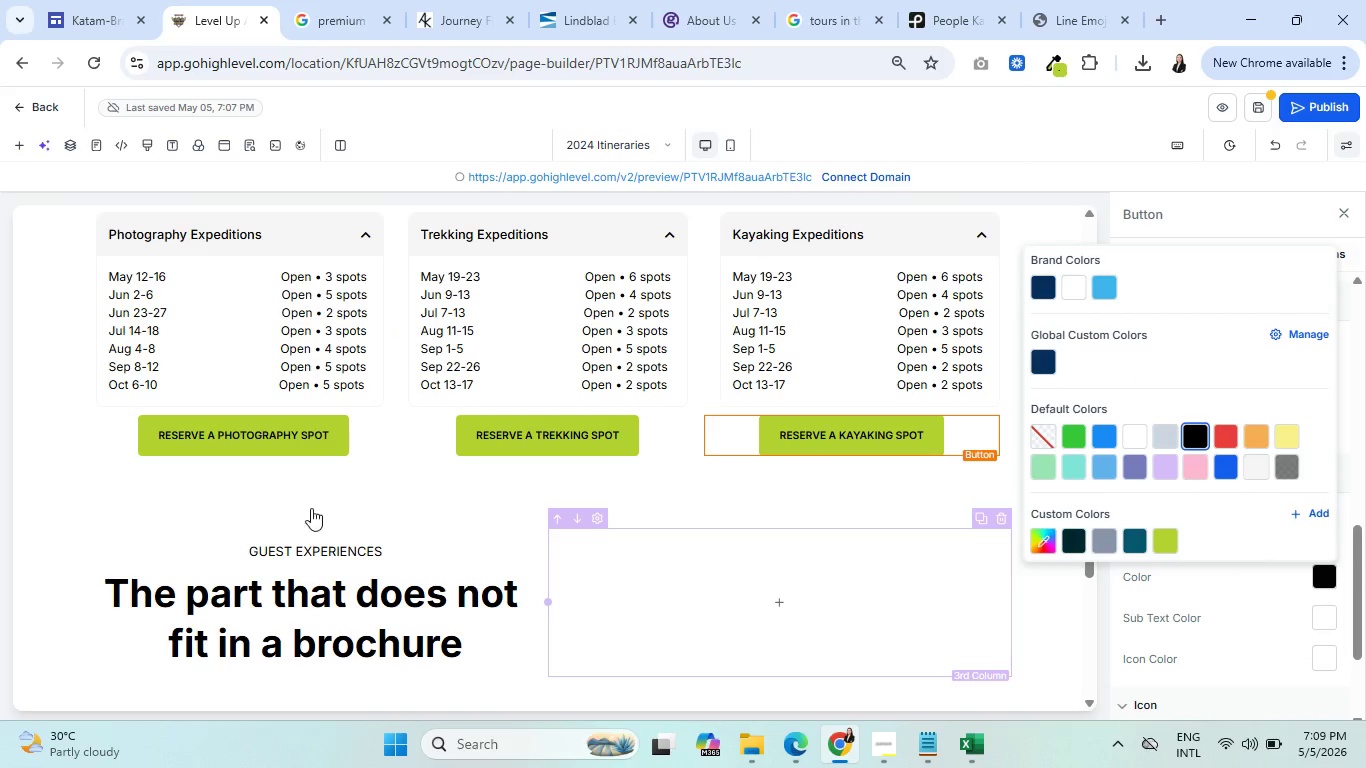 
scroll: coordinate [630, 448], scroll_direction: up, amount: 12.0
 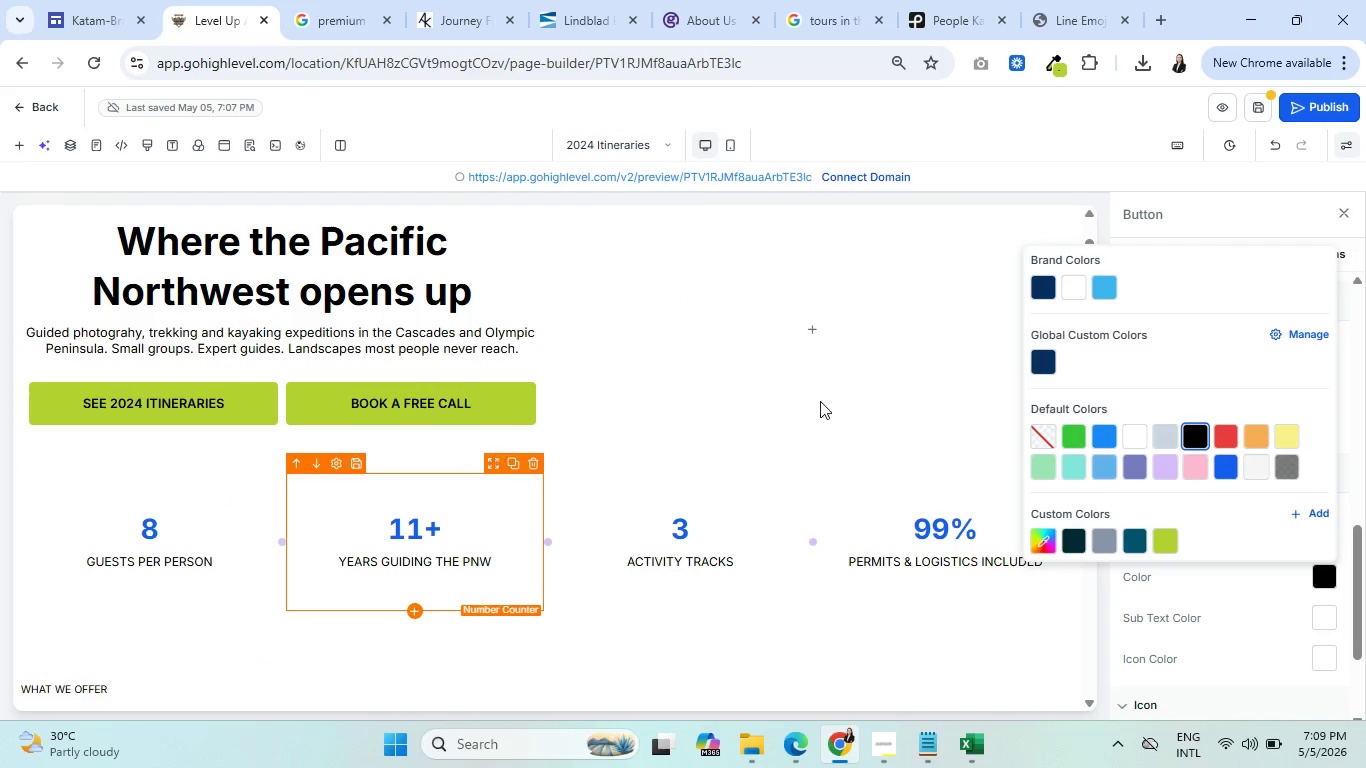 
scroll: coordinate [543, 491], scroll_direction: down, amount: 17.0
 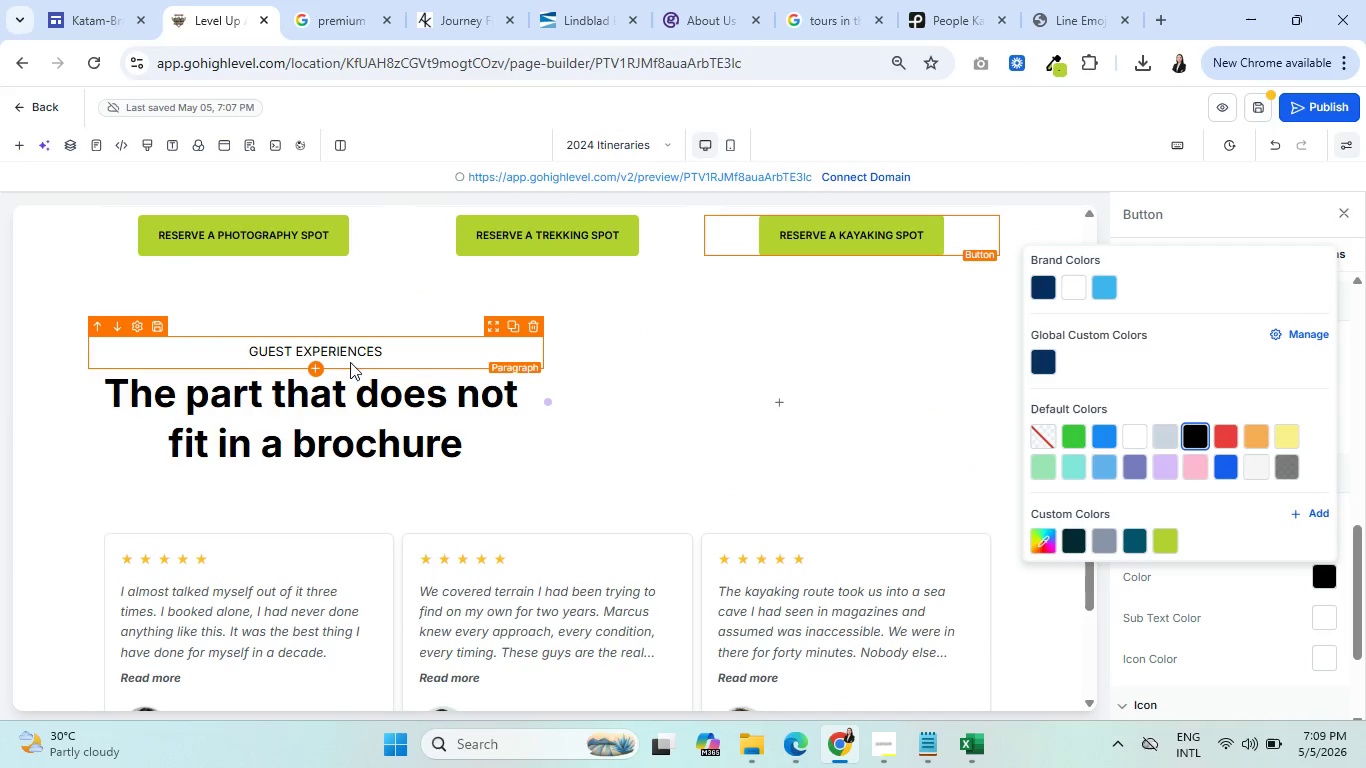 
left_click([342, 348])
 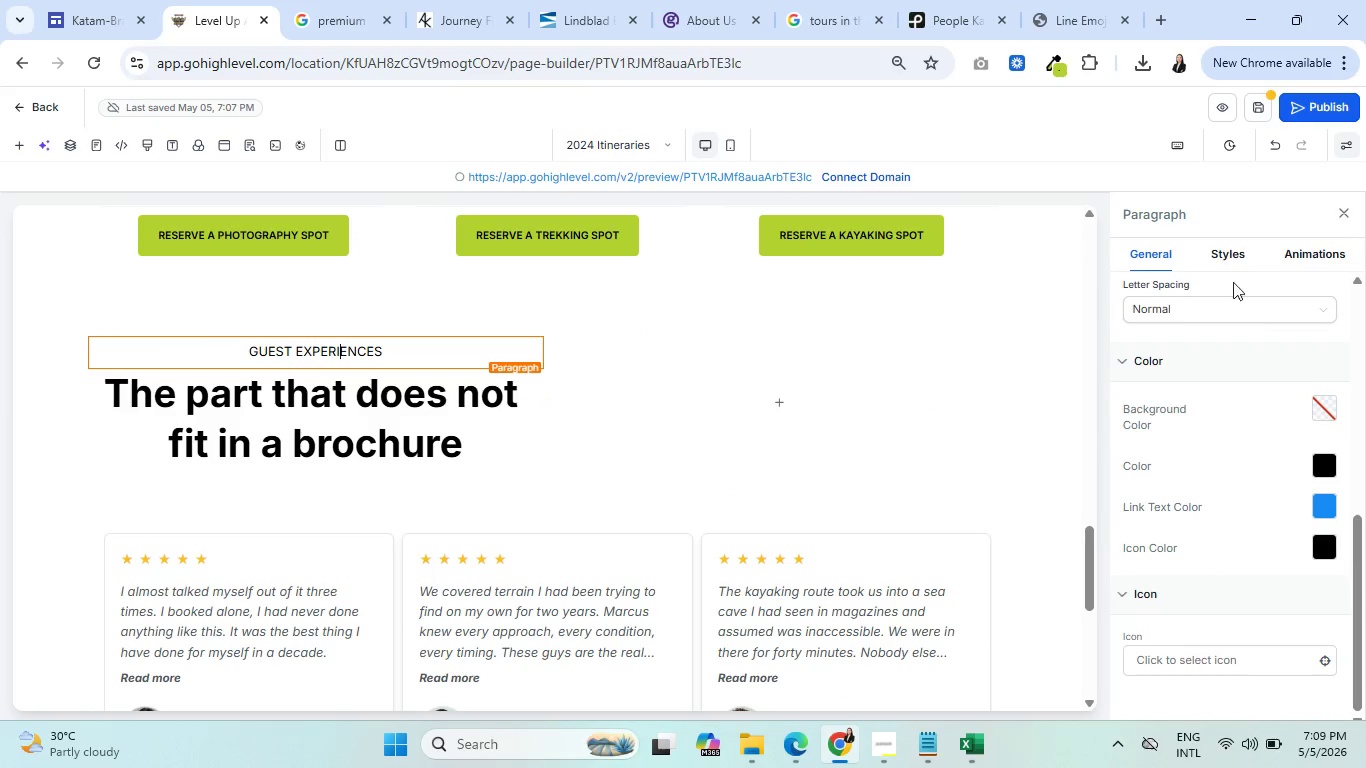 
left_click([1226, 255])
 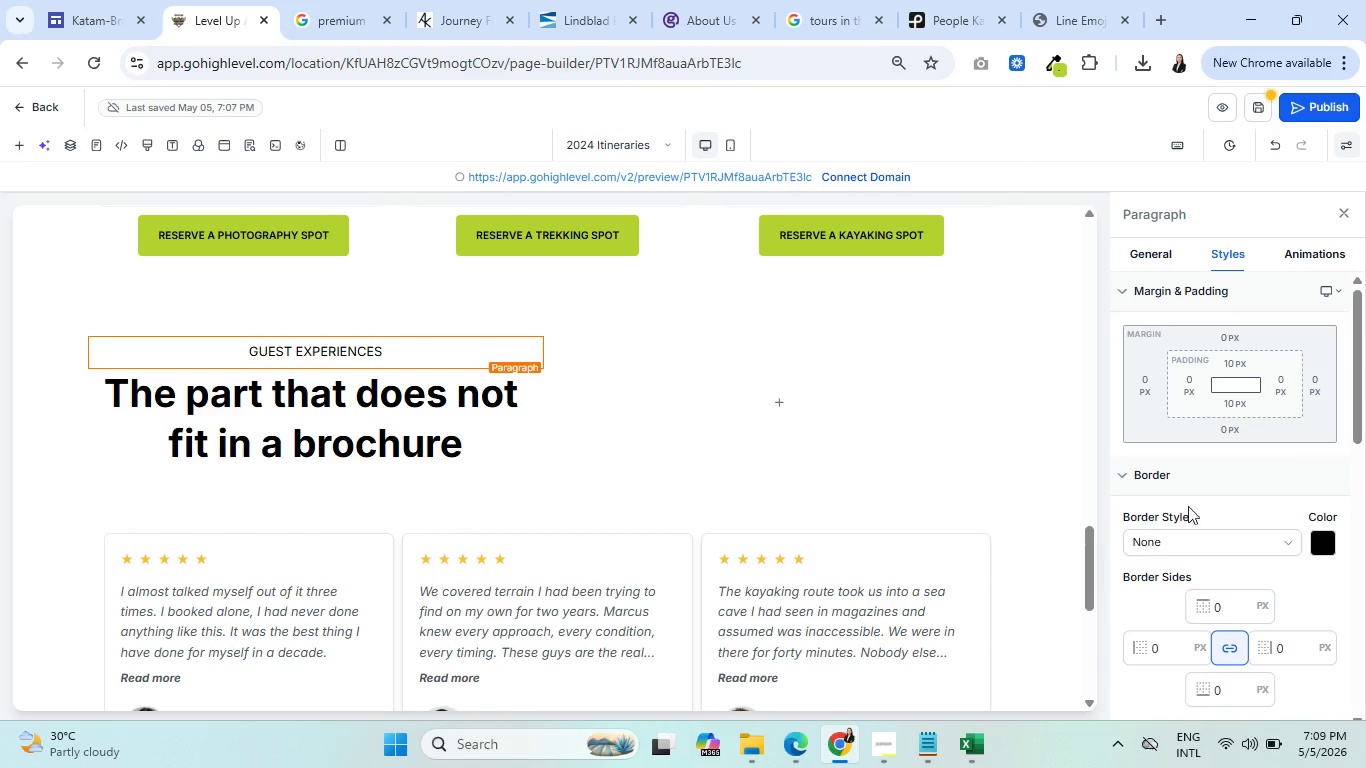 
scroll: coordinate [1267, 535], scroll_direction: down, amount: 5.0
 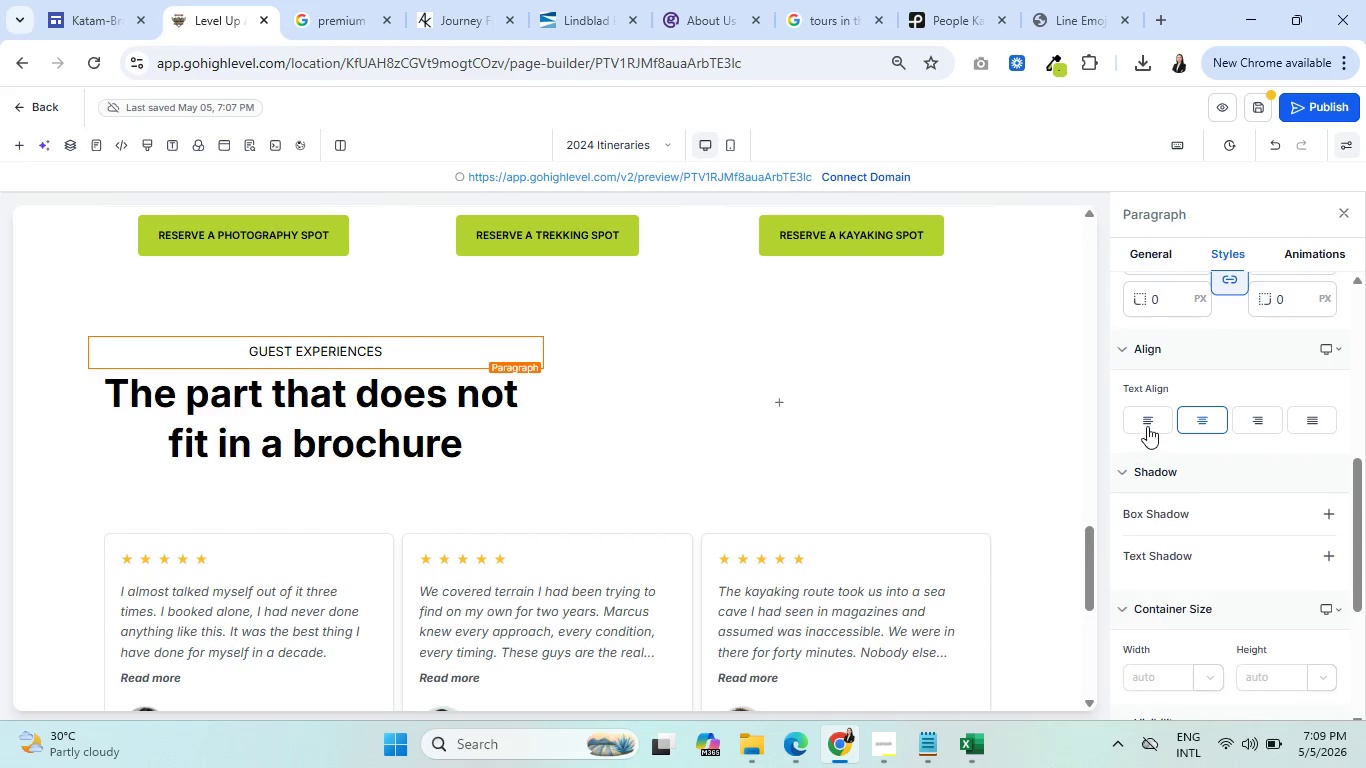 
left_click([1146, 425])
 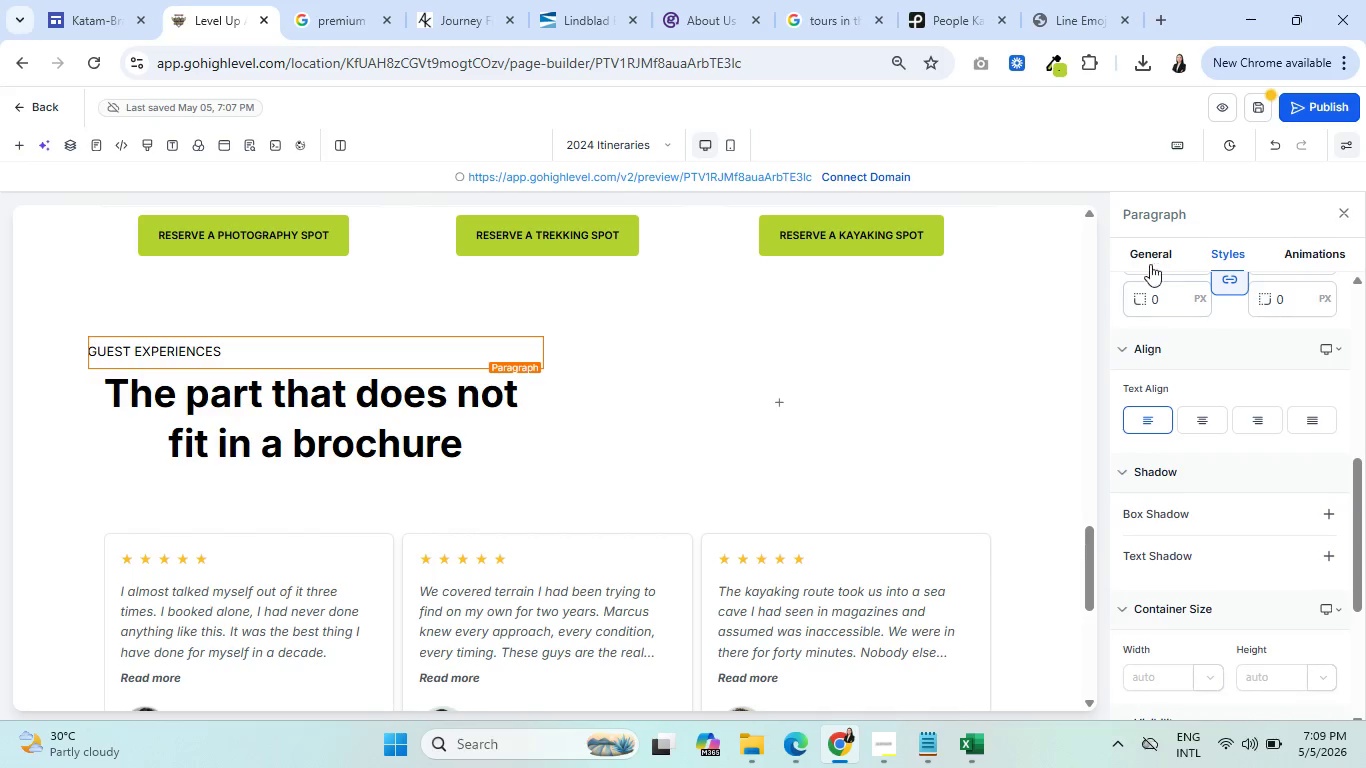 
left_click([1148, 258])
 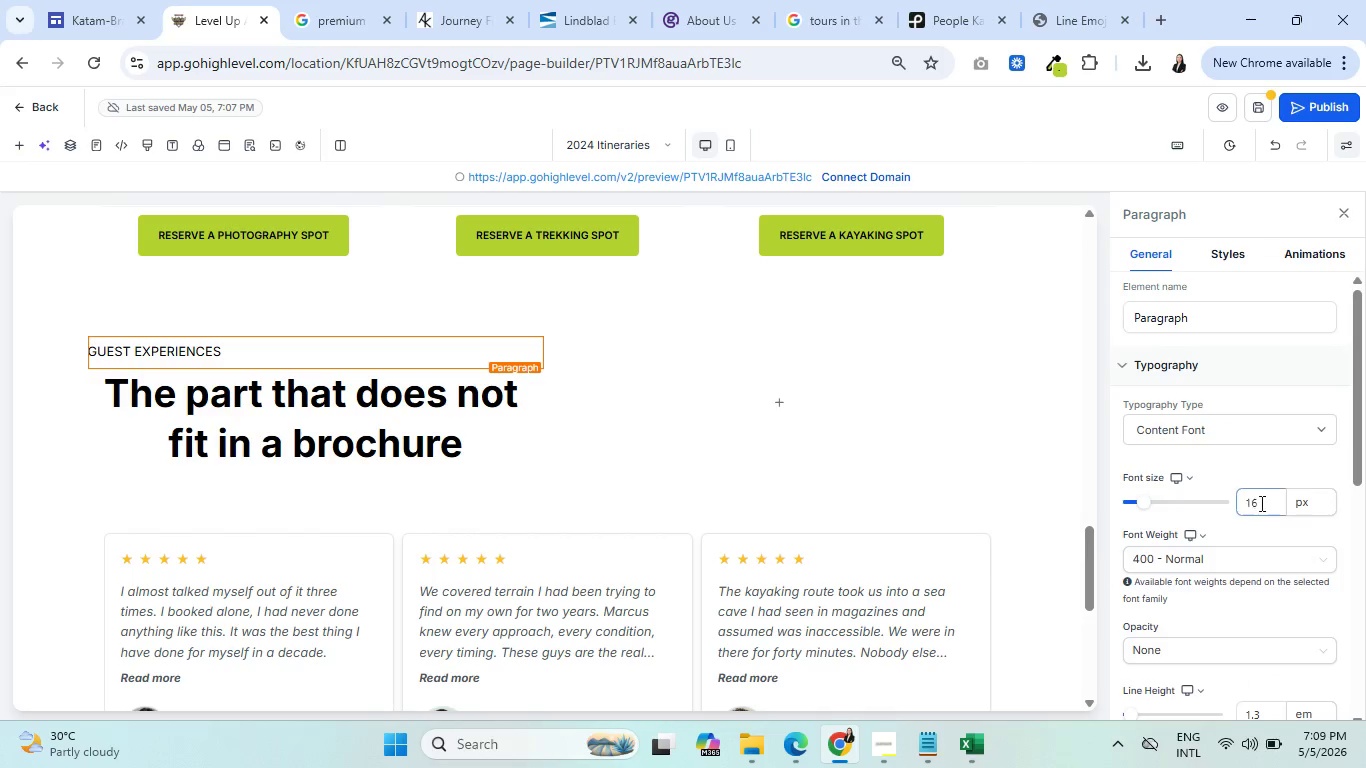 
left_click_drag(start_coordinate=[1261, 504], to_coordinate=[1253, 505])
 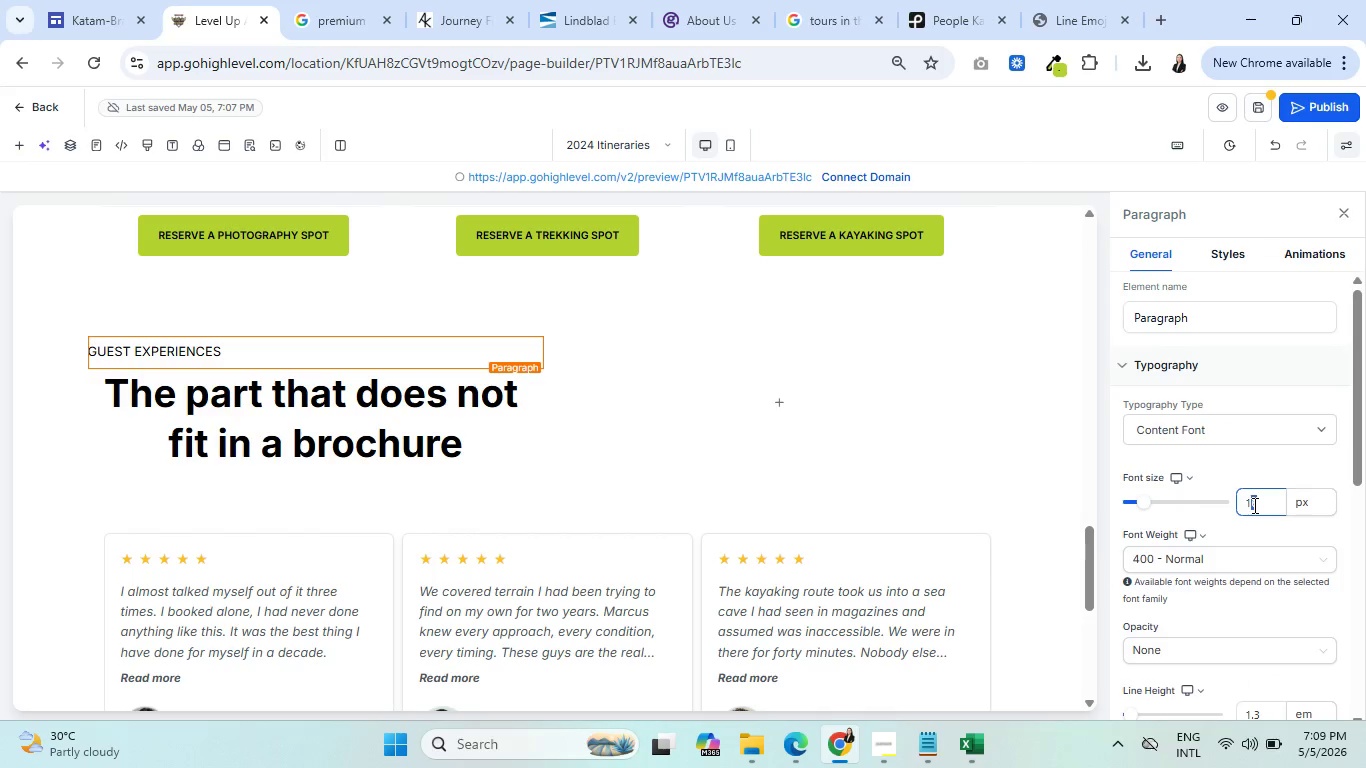 
key(3)
 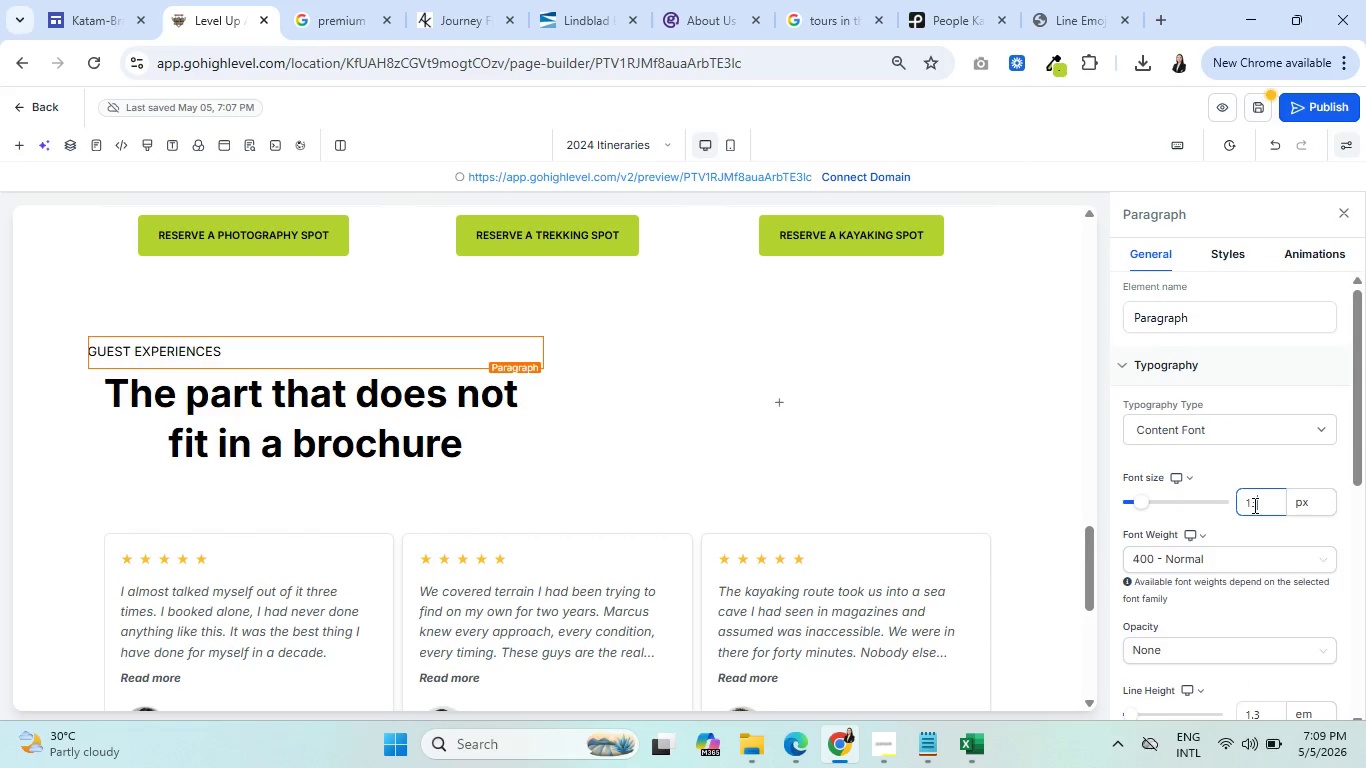 
key(CapsLock)
 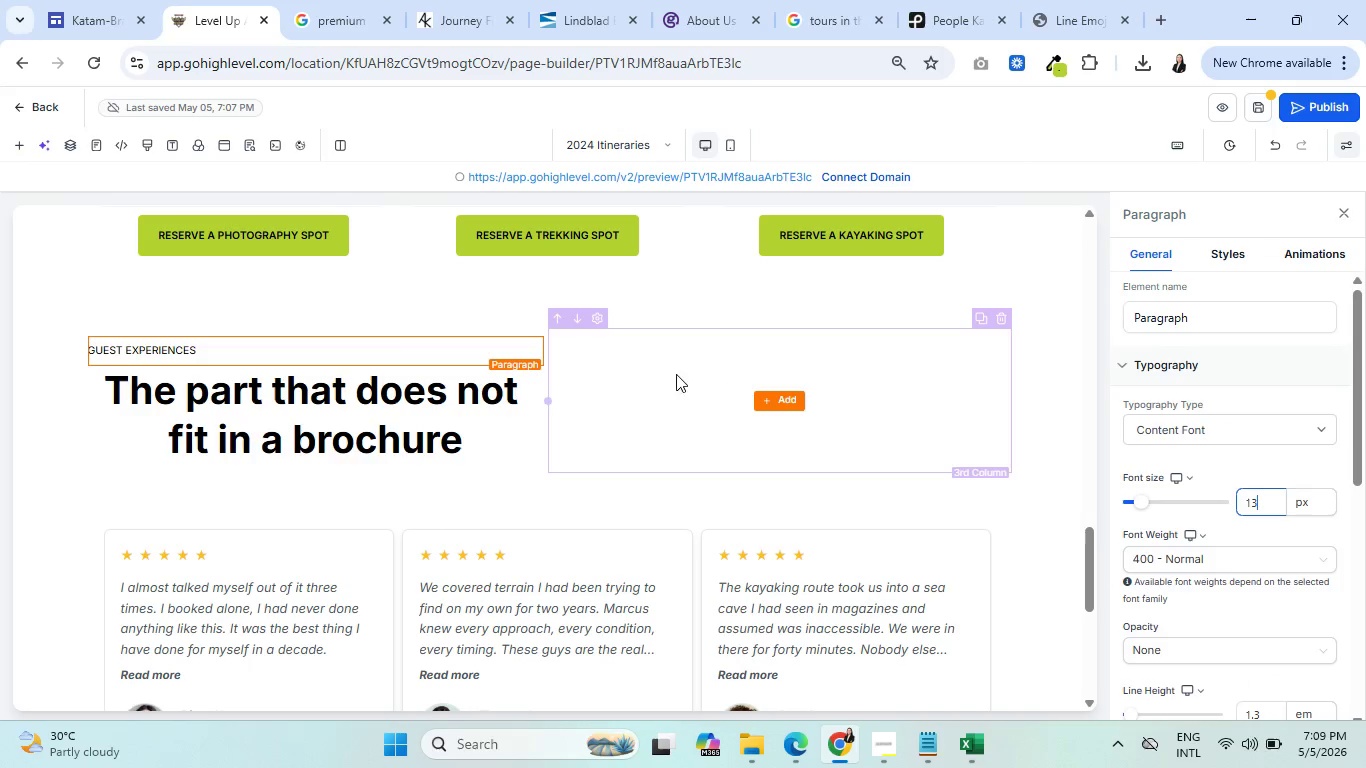 
left_click([431, 418])
 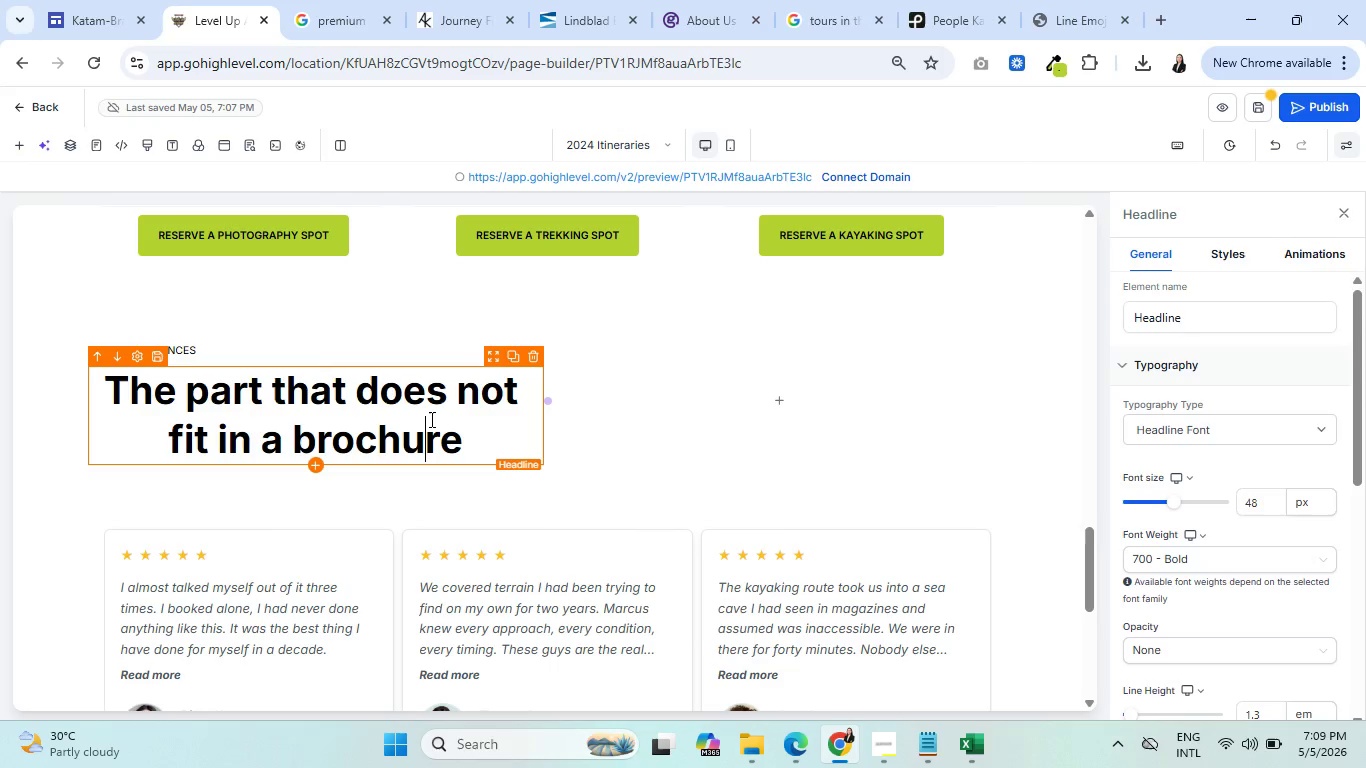 
scroll: coordinate [467, 562], scroll_direction: down, amount: 4.0
 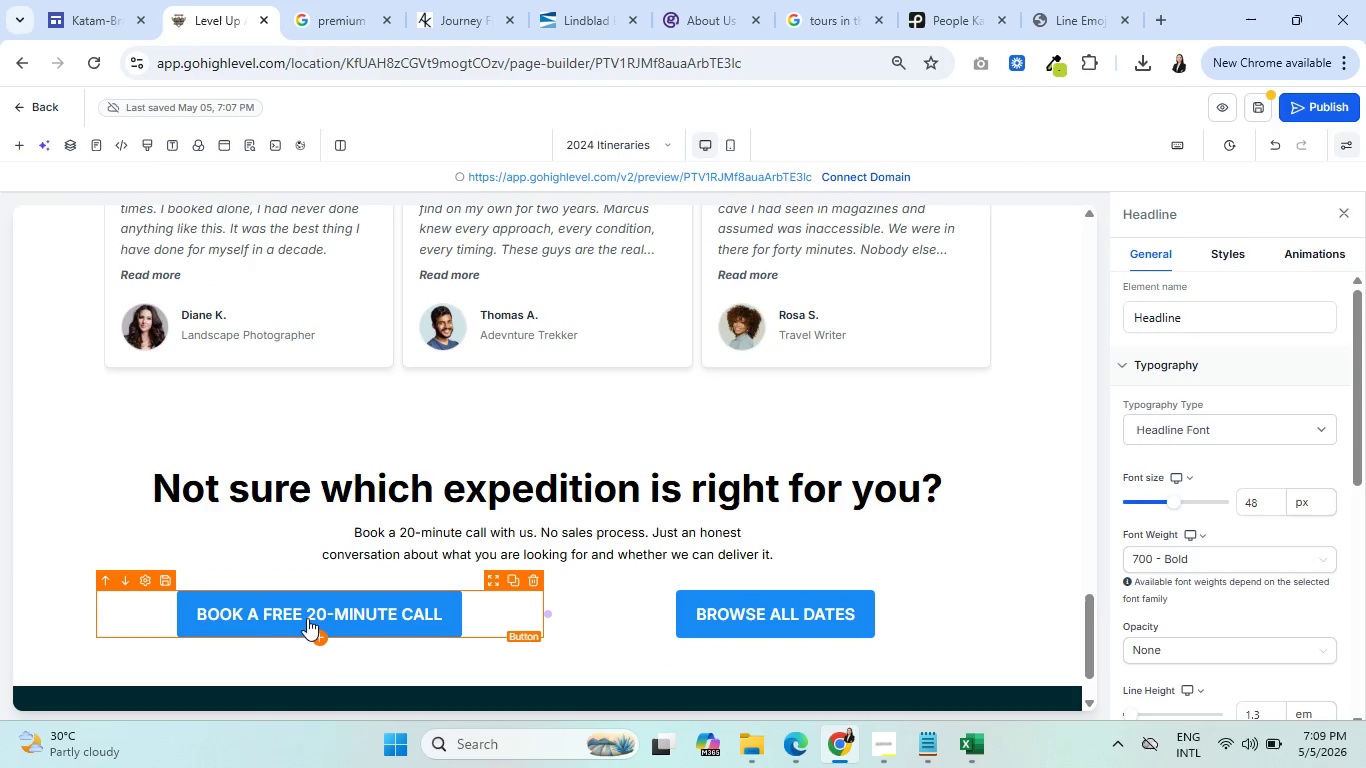 
left_click([269, 607])
 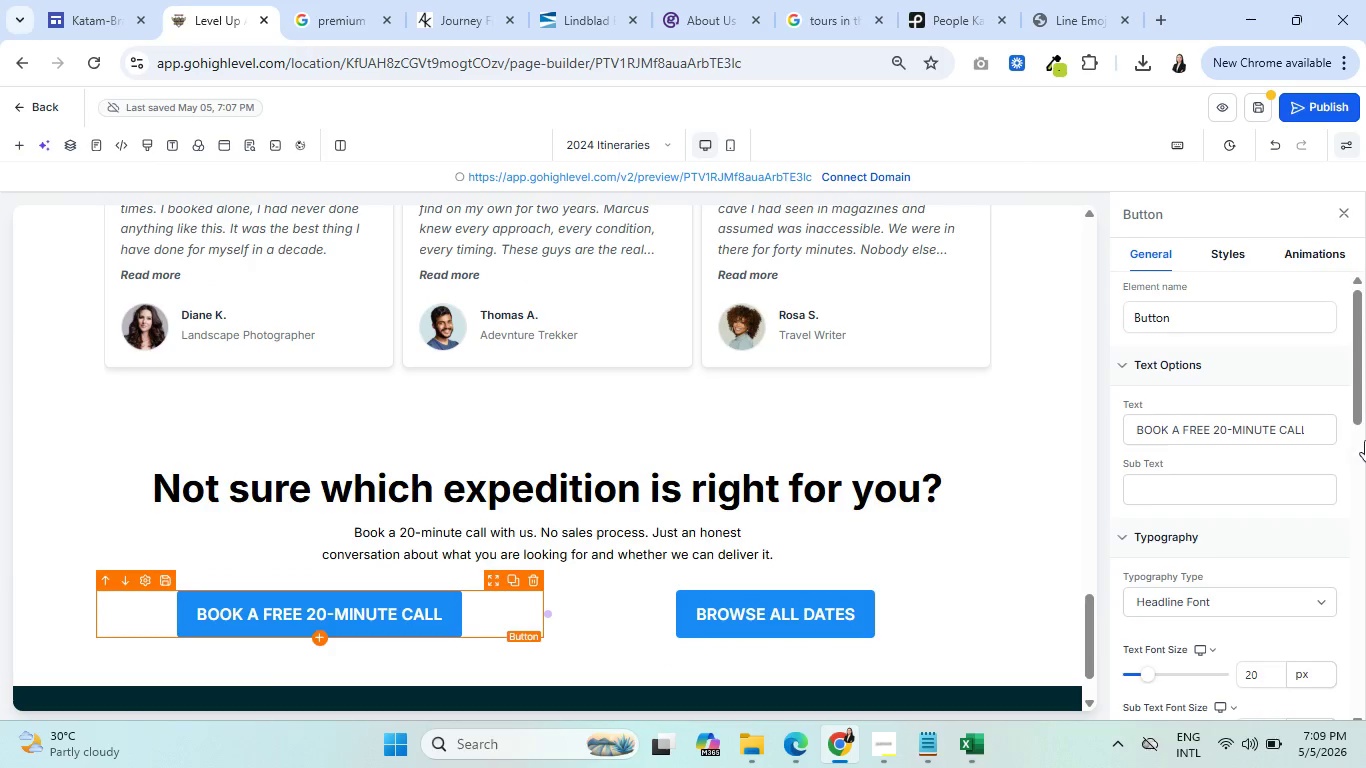 
scroll: coordinate [1244, 489], scroll_direction: down, amount: 5.0
 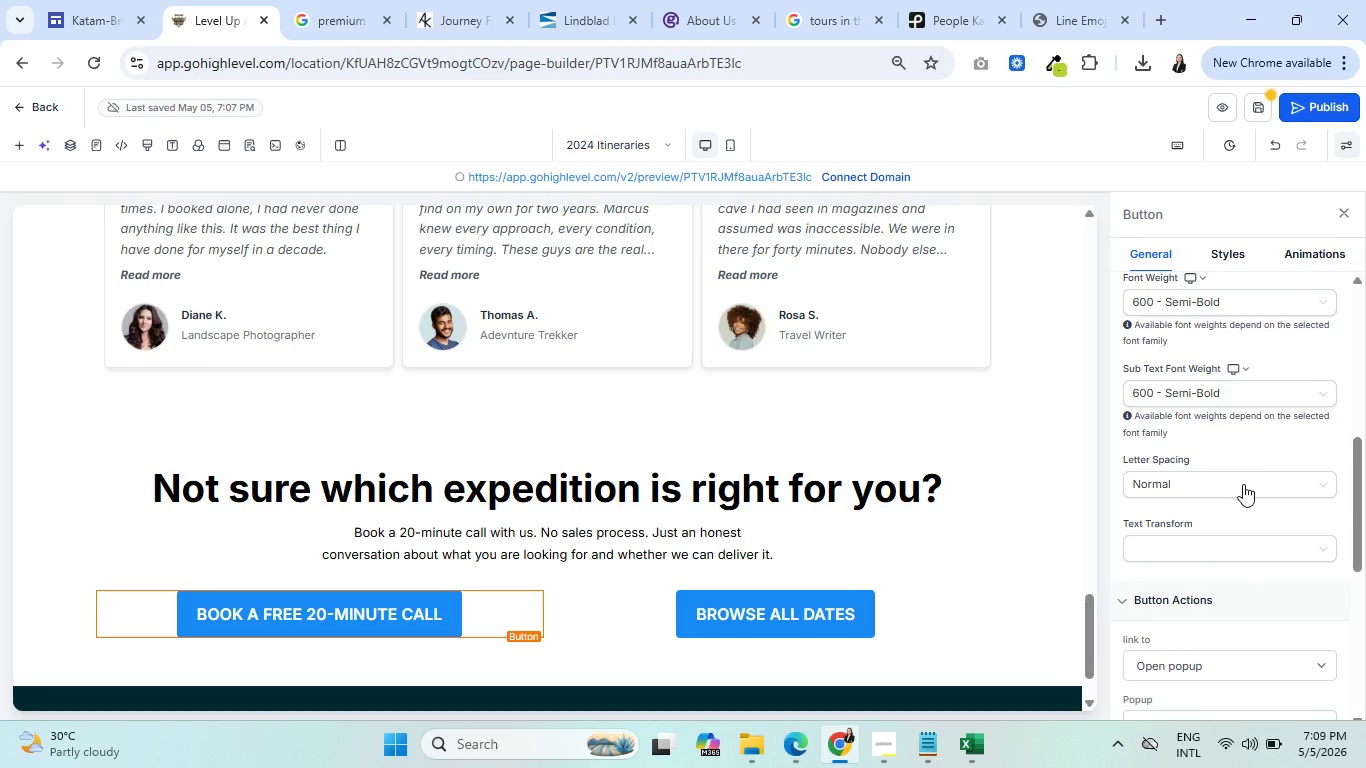 
scroll: coordinate [1246, 464], scroll_direction: up, amount: 10.0
 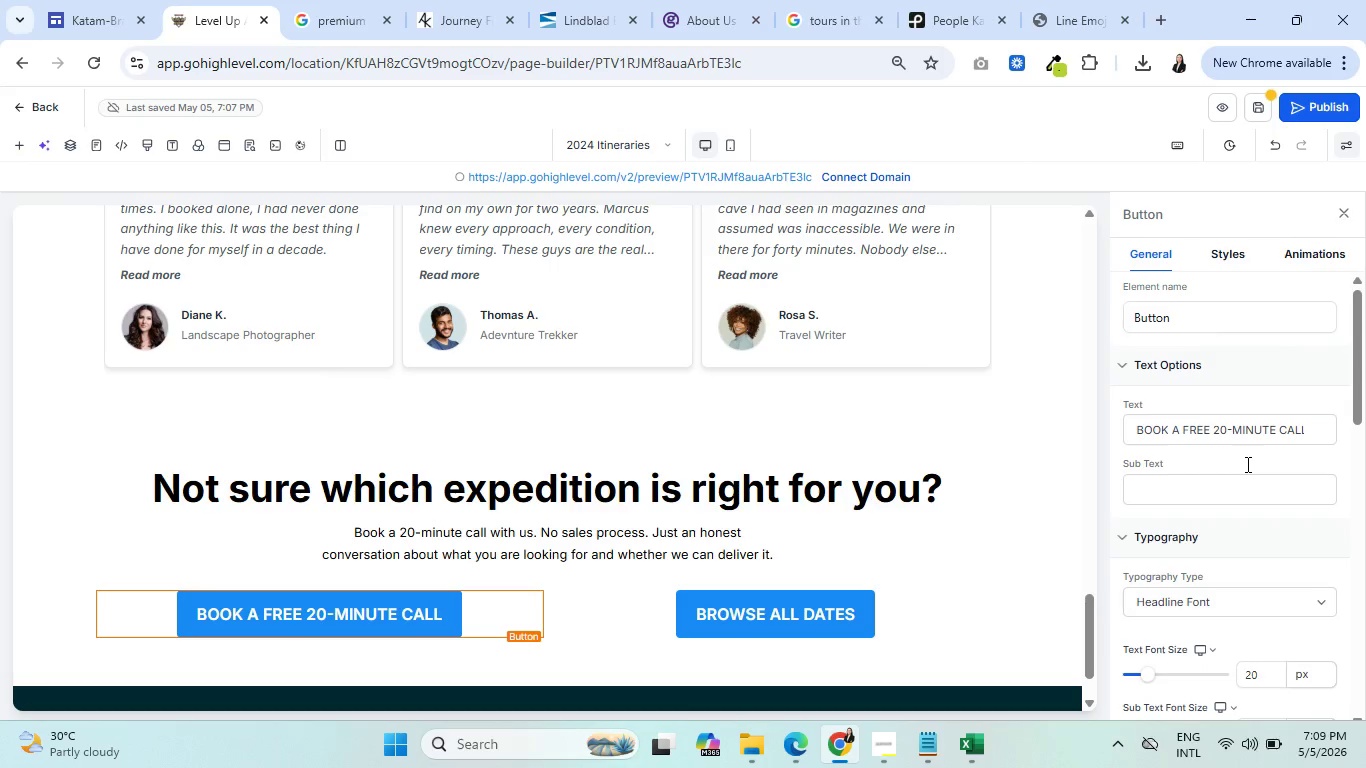 
scroll: coordinate [1246, 464], scroll_direction: down, amount: 9.0
 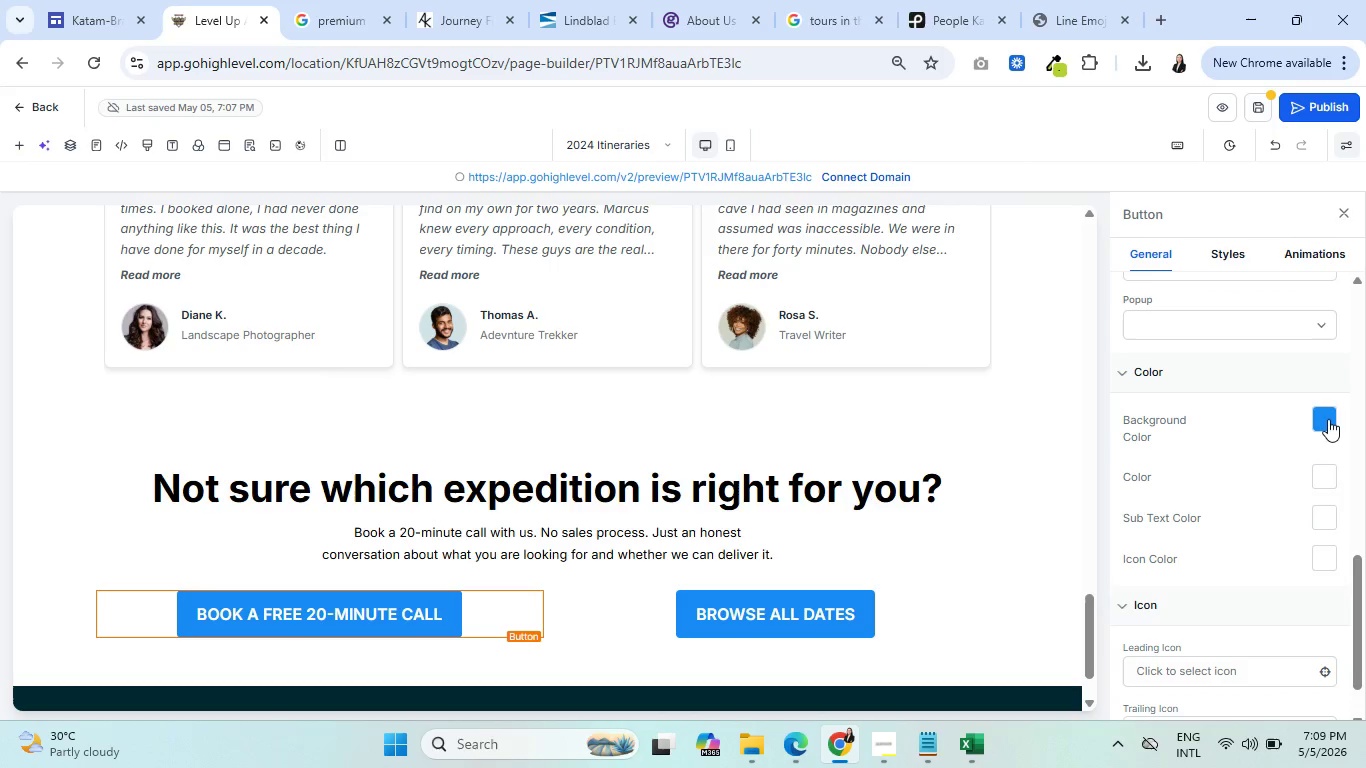 
left_click([1324, 415])
 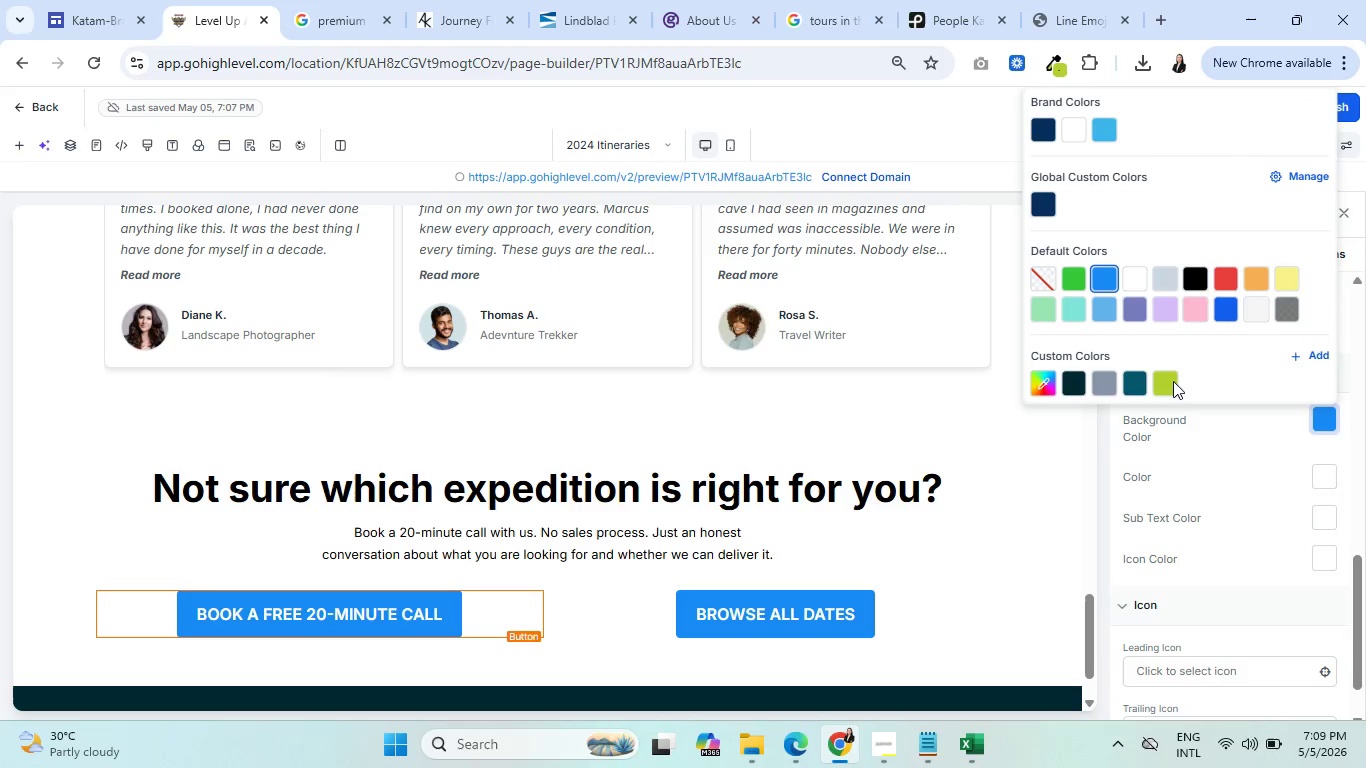 
left_click([1167, 378])
 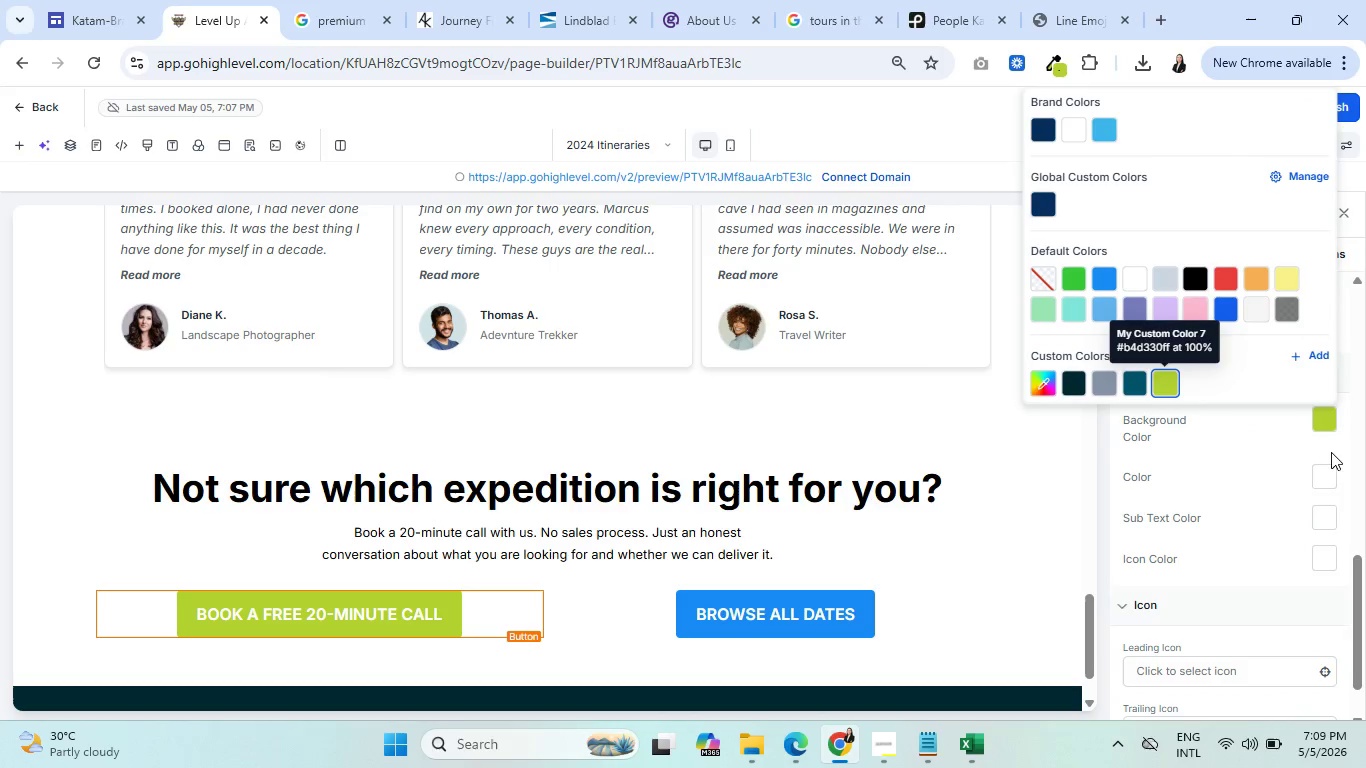 
left_click([1324, 476])
 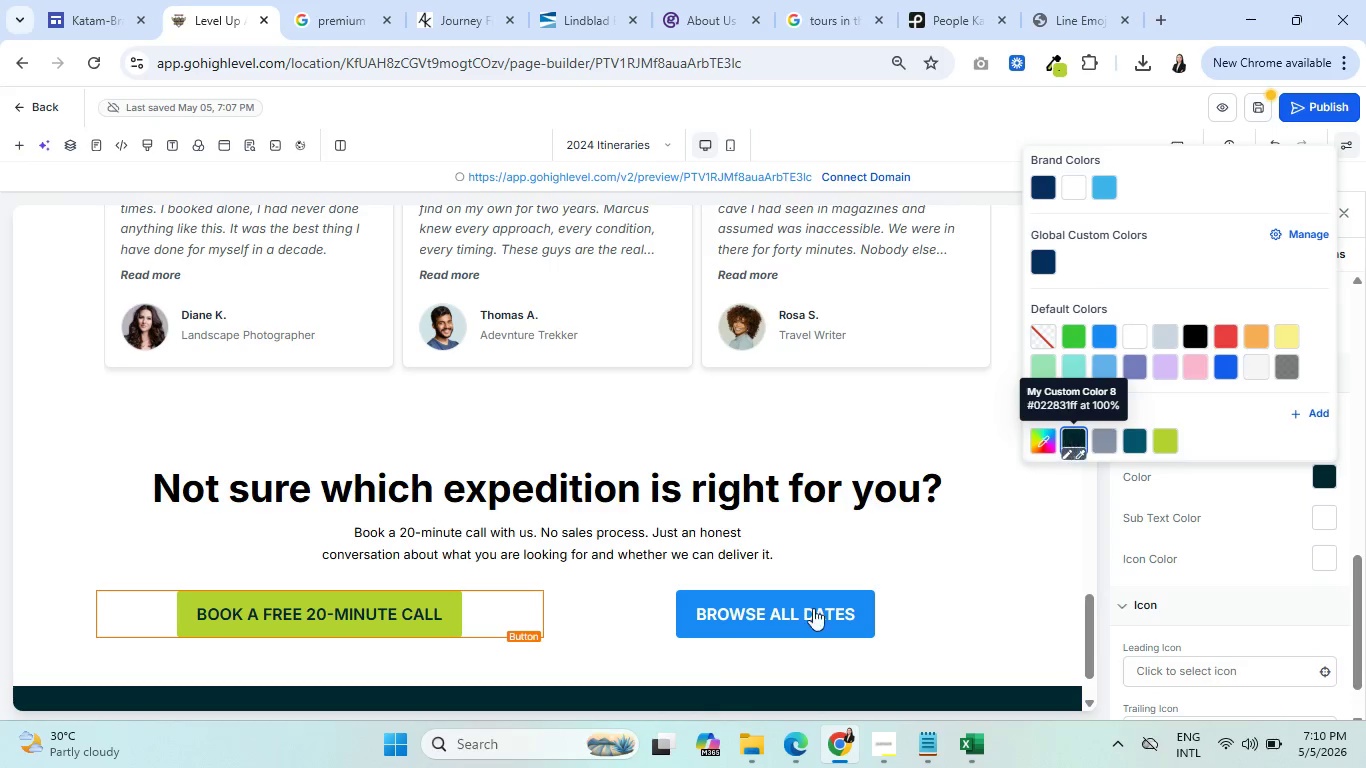 
wait(11.0)
 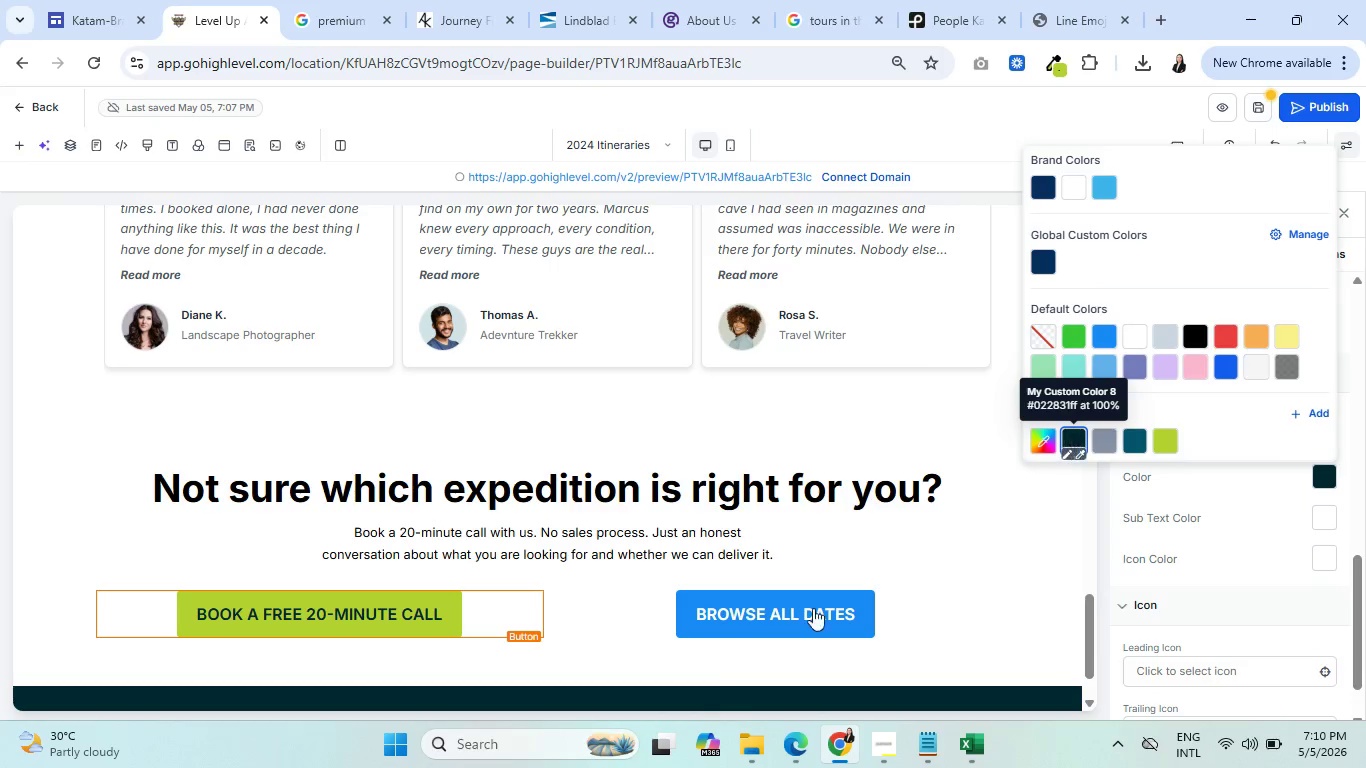 
left_click([1201, 332])
 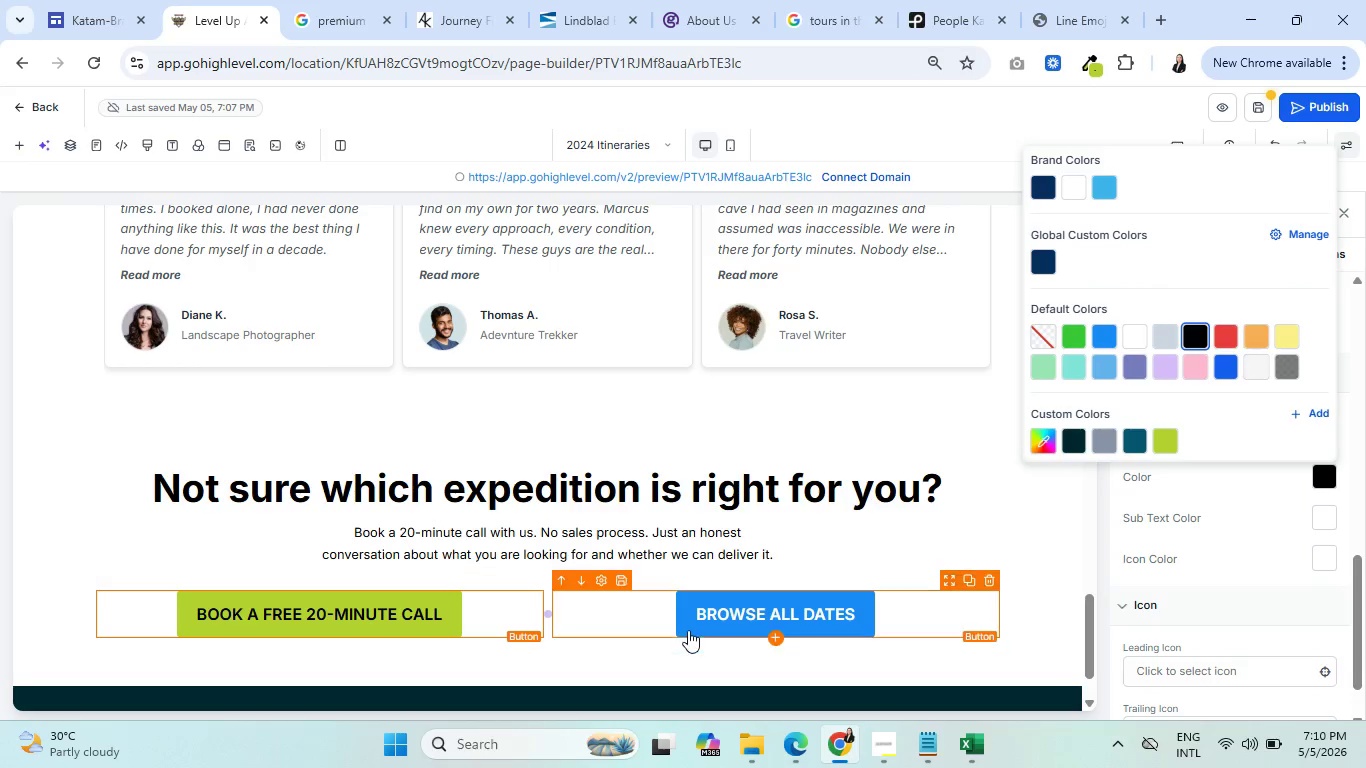 
left_click([688, 625])
 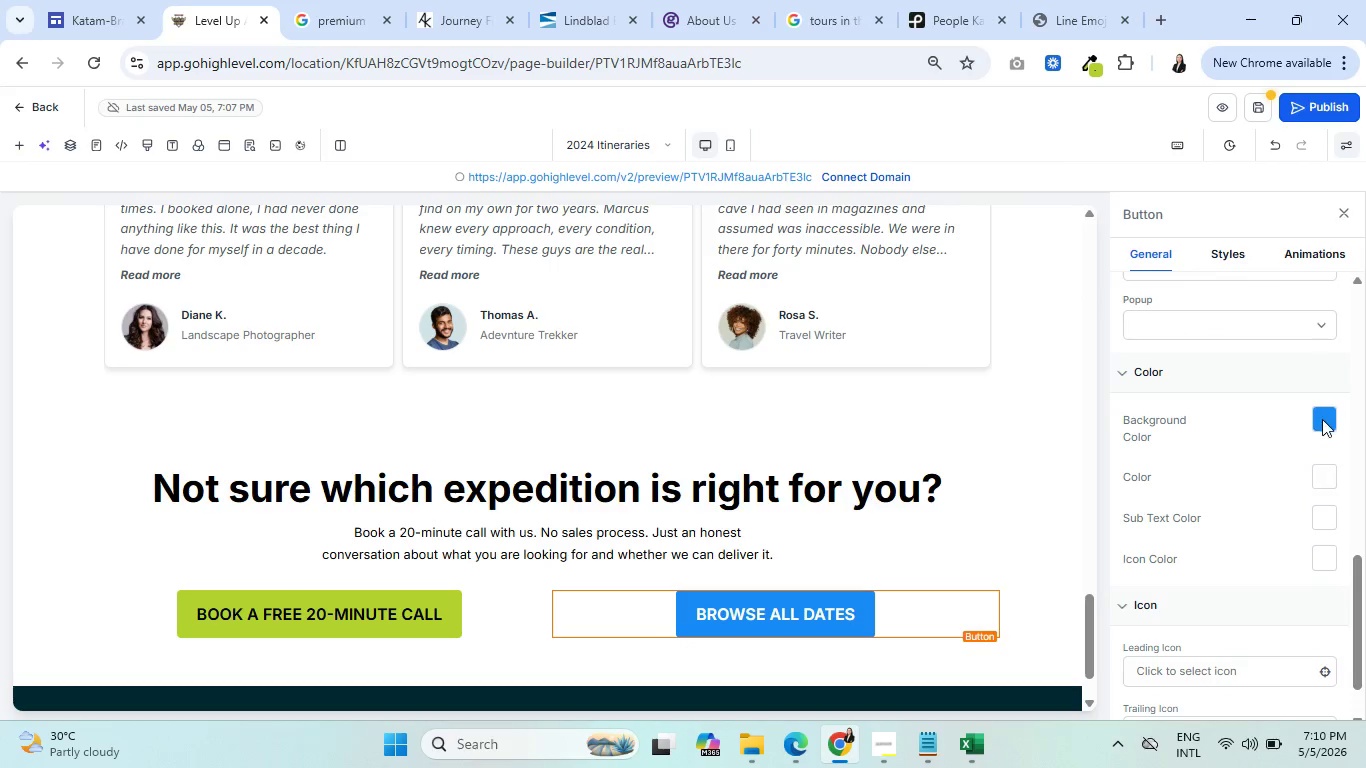 
left_click([1324, 420])
 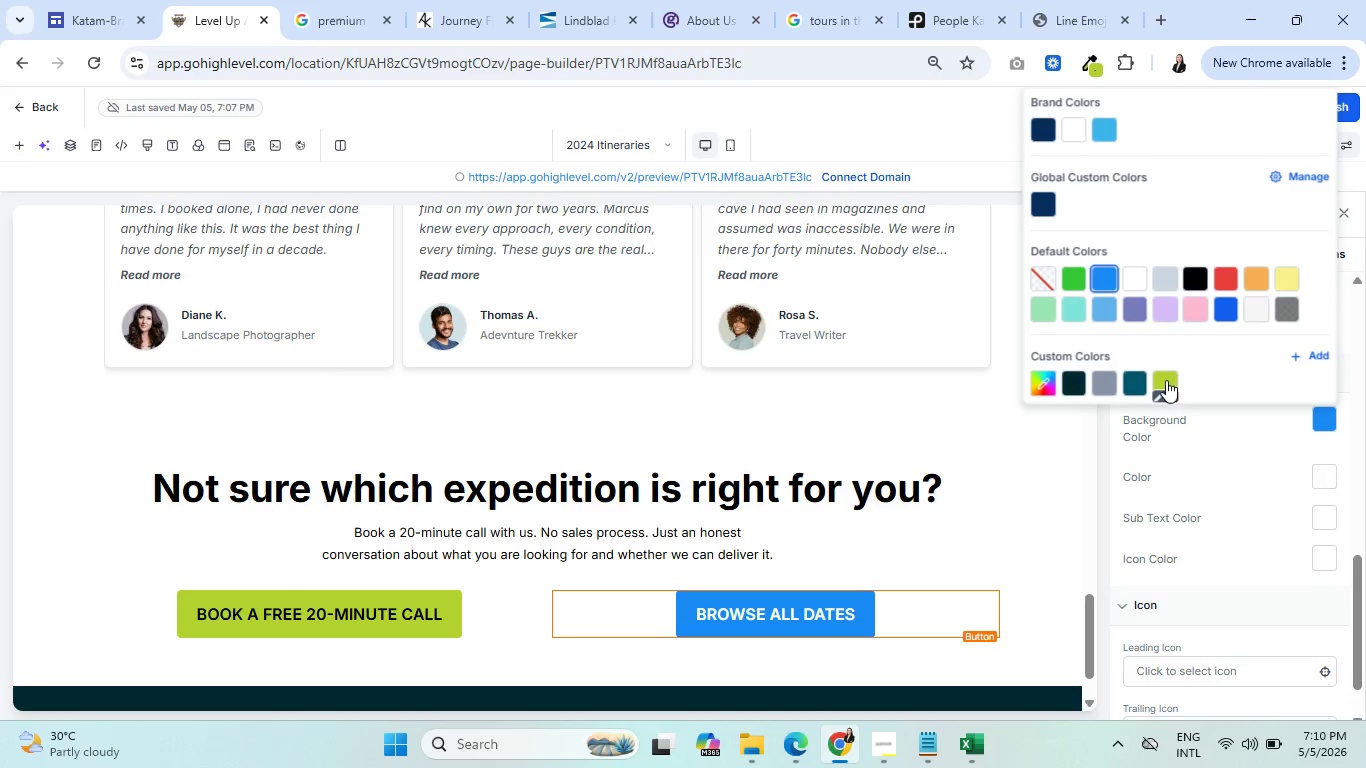 
left_click([1164, 376])
 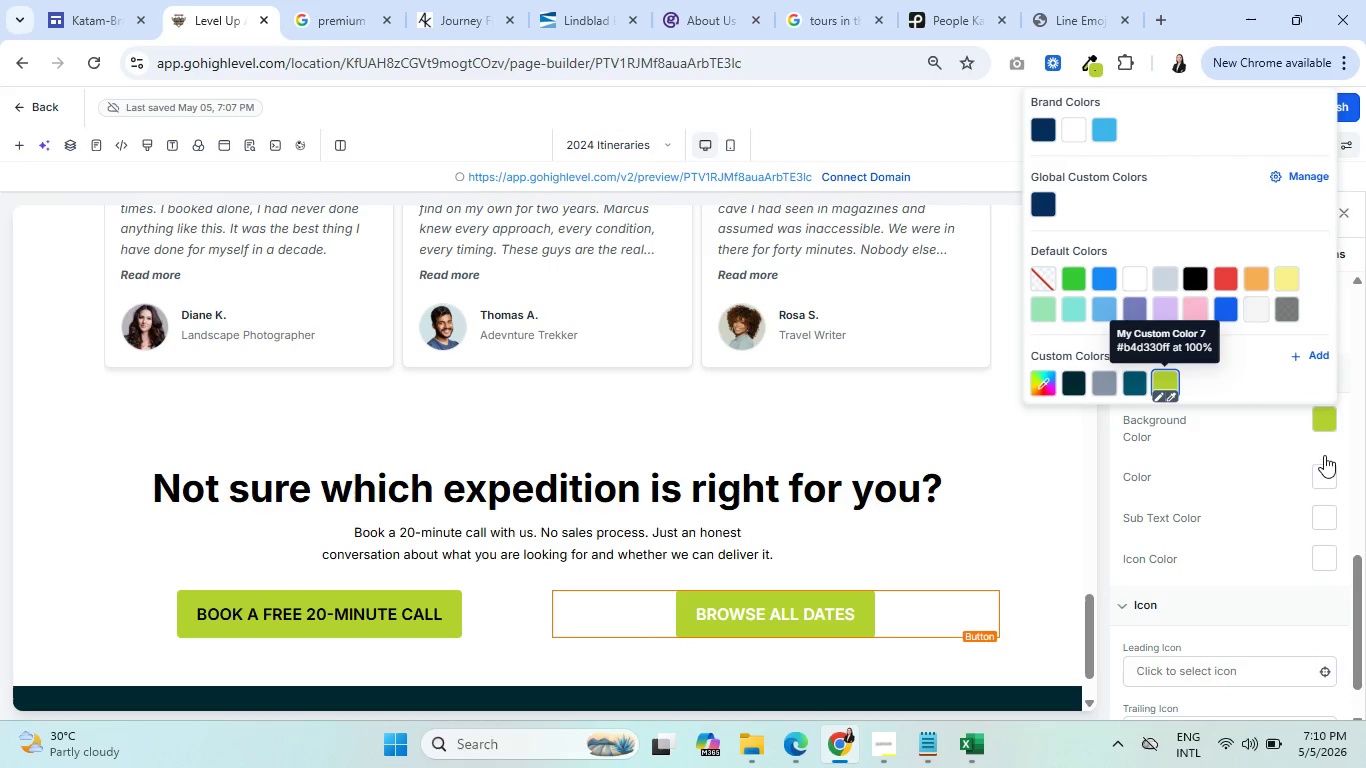 
left_click([1330, 476])
 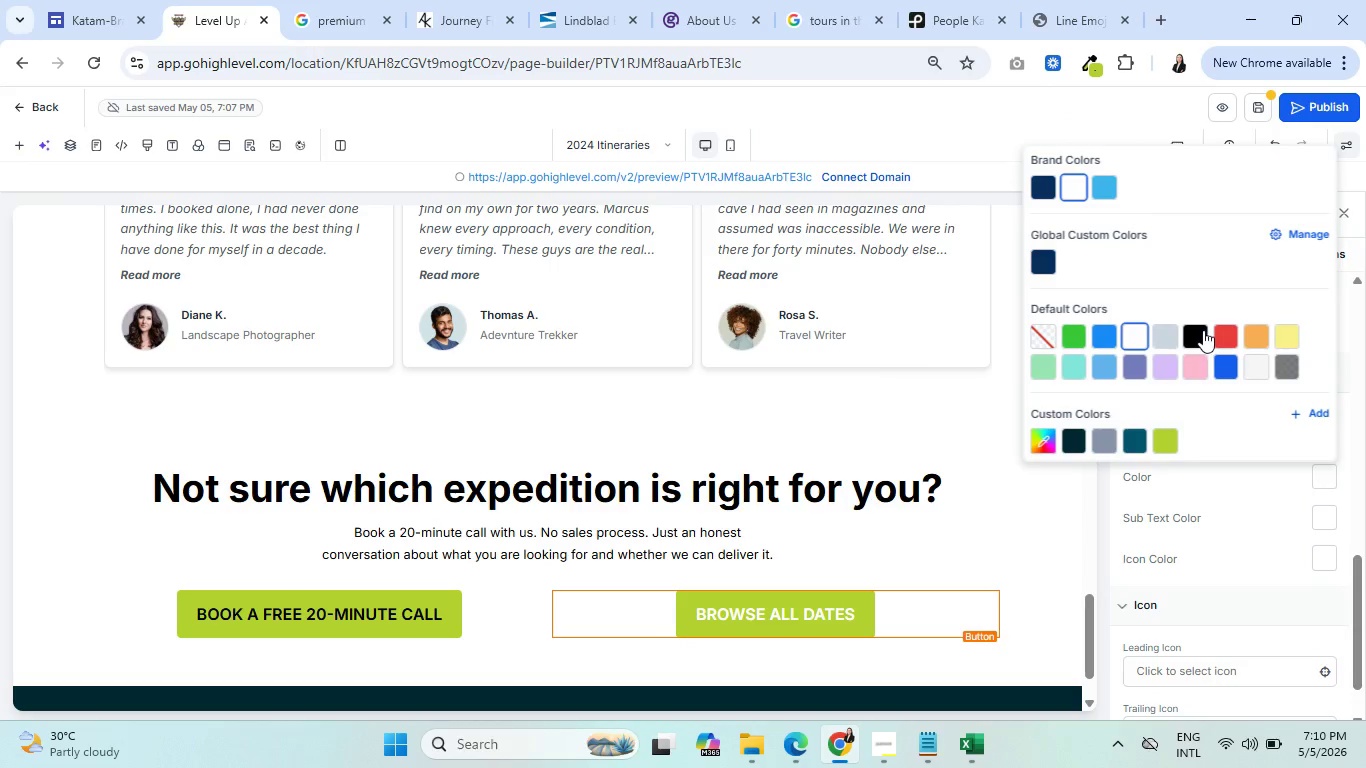 
left_click([1200, 333])
 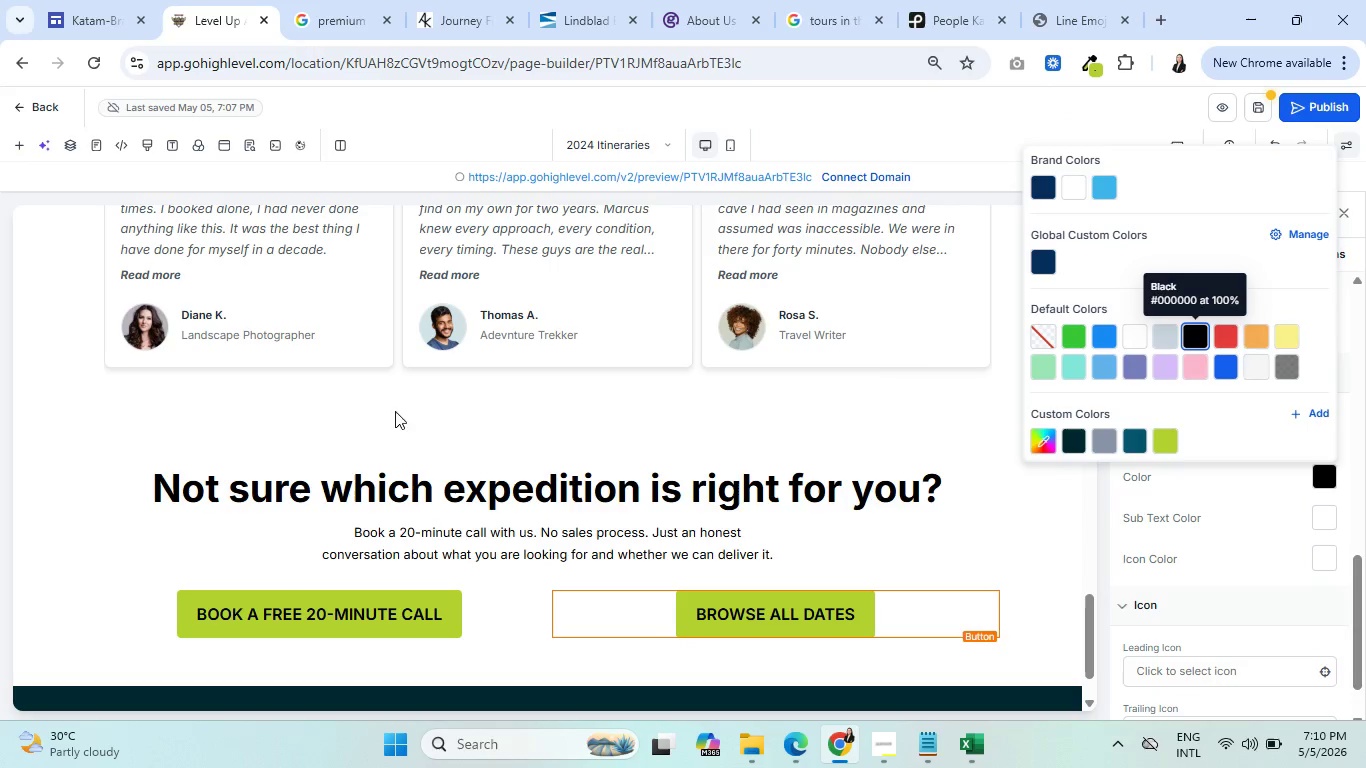 
scroll: coordinate [413, 558], scroll_direction: none, amount: 0.0
 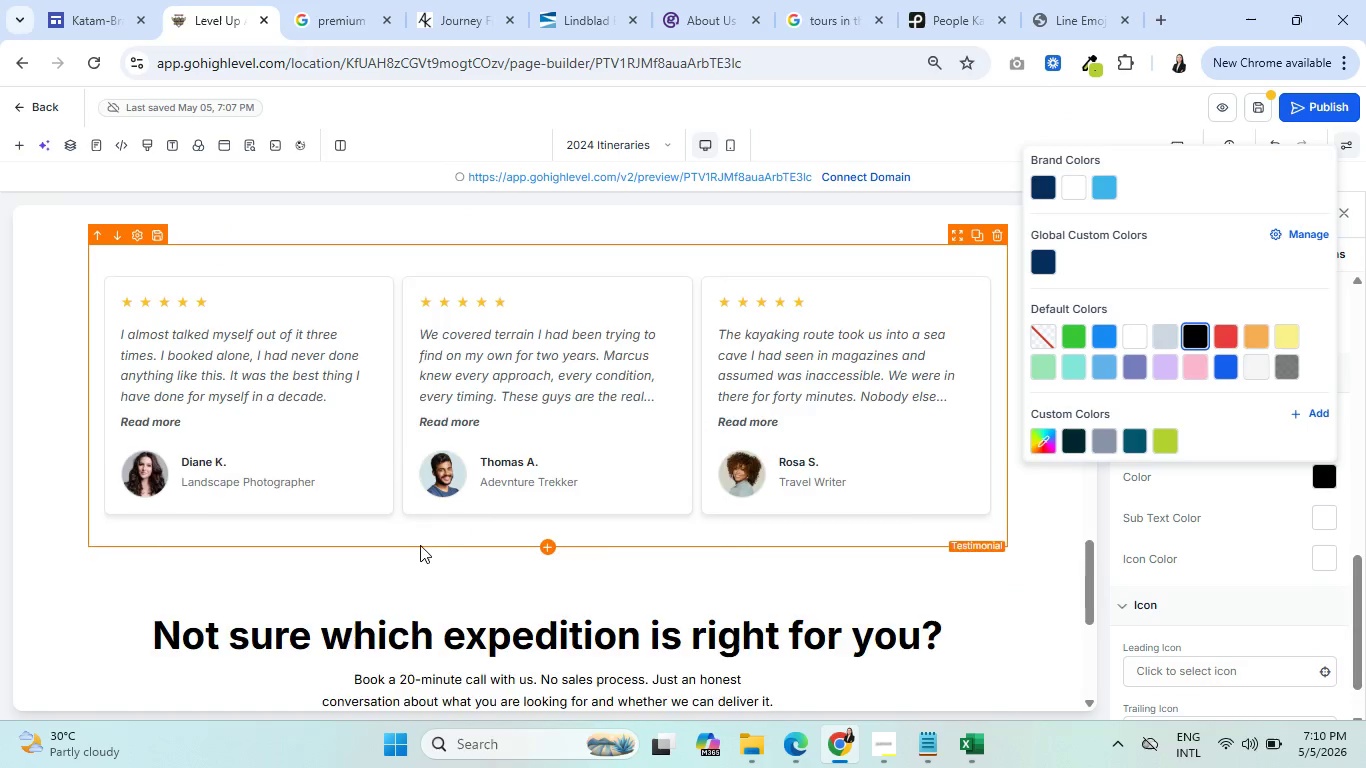 
scroll: coordinate [503, 524], scroll_direction: up, amount: 17.0
 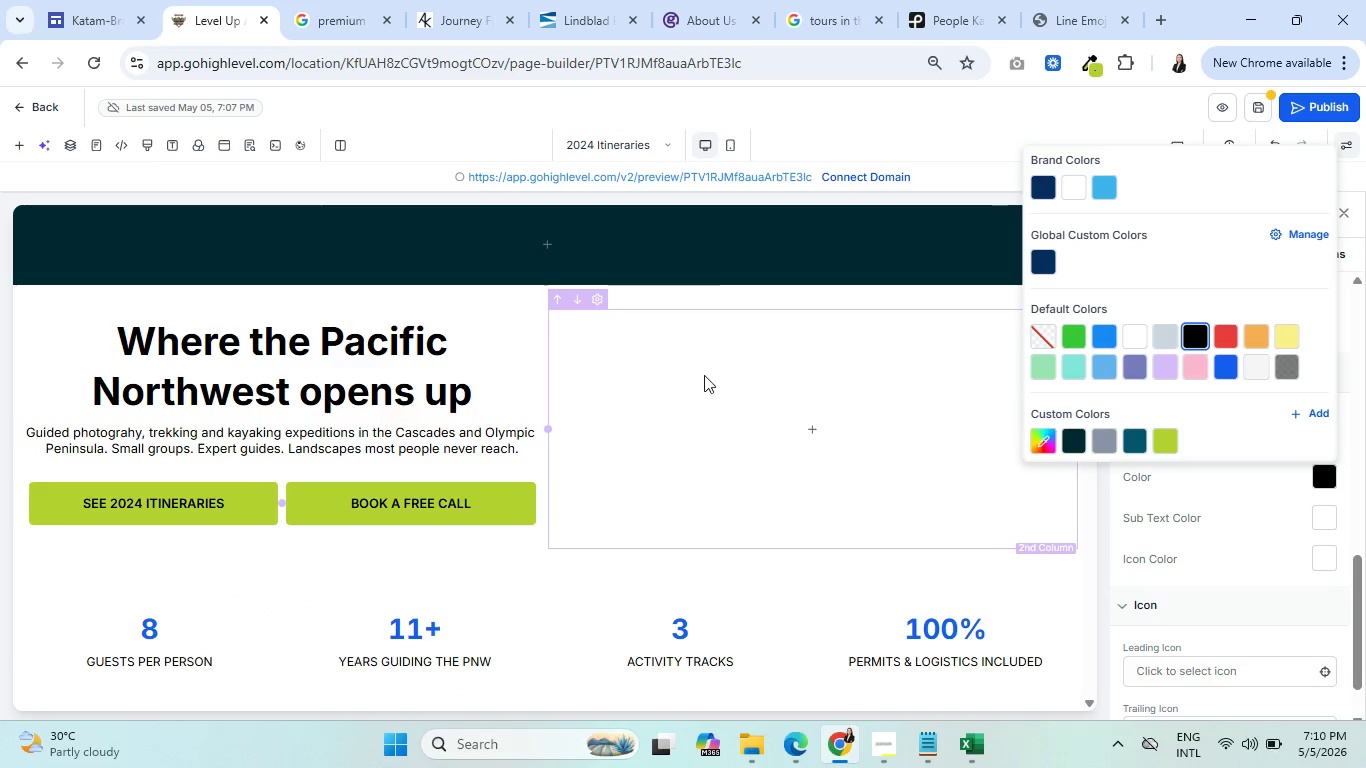 
scroll: coordinate [704, 381], scroll_direction: down, amount: 4.0
 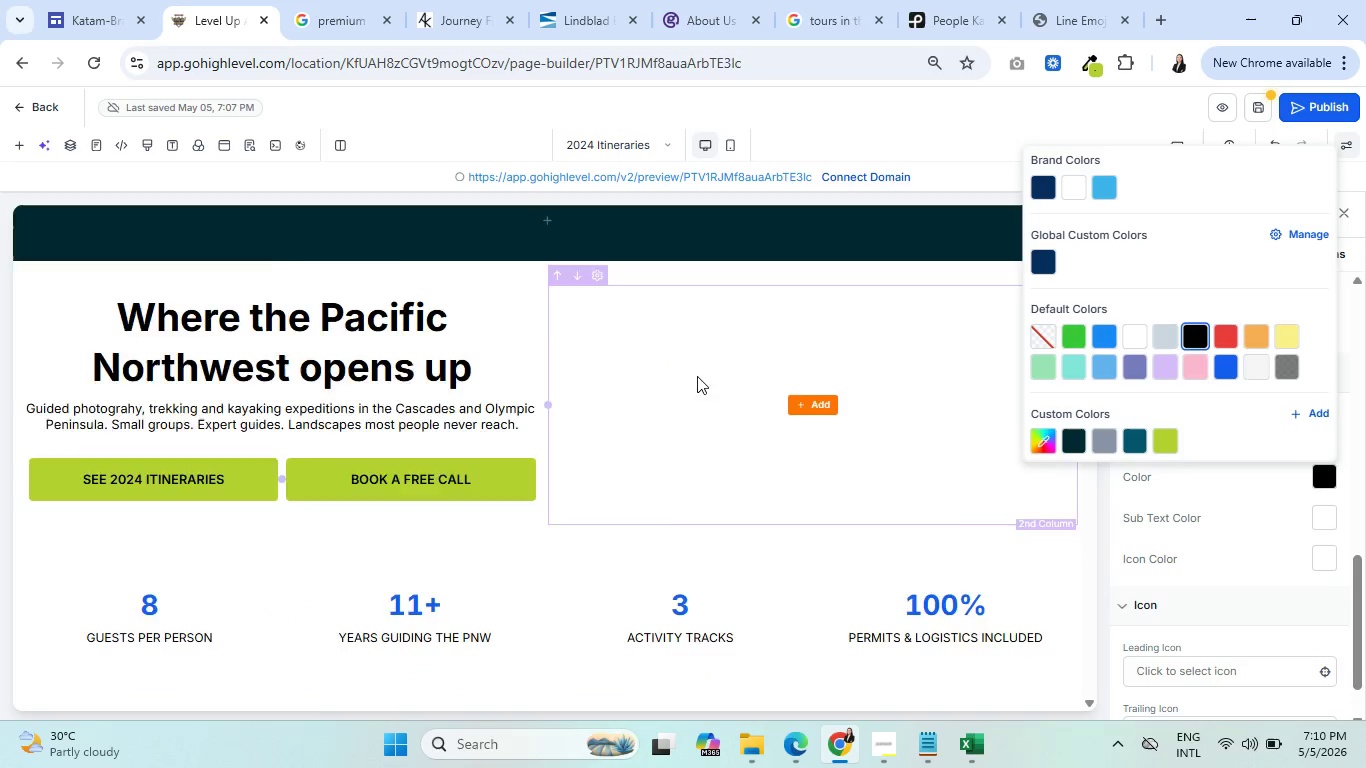 
mouse_move([634, 380])
 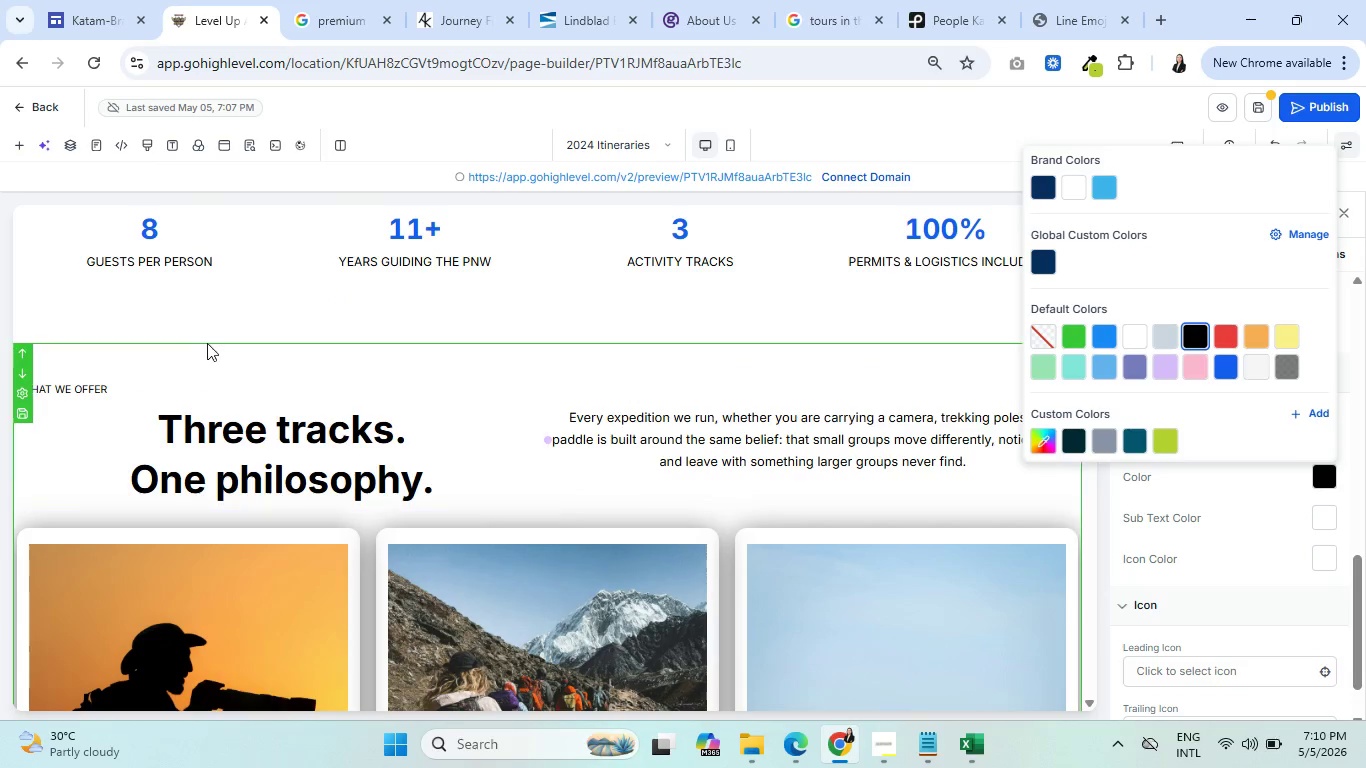 
left_click([218, 350])
 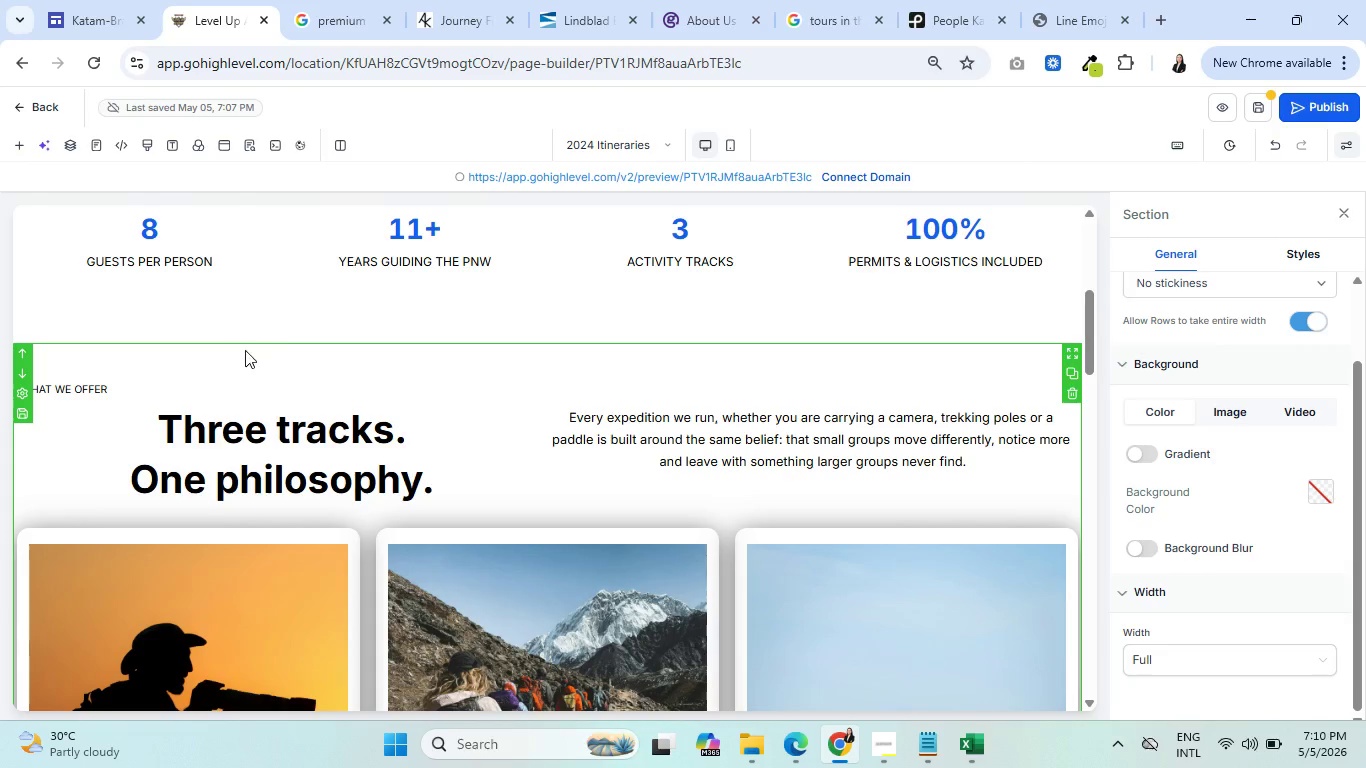 
scroll: coordinate [381, 347], scroll_direction: down, amount: 6.0
 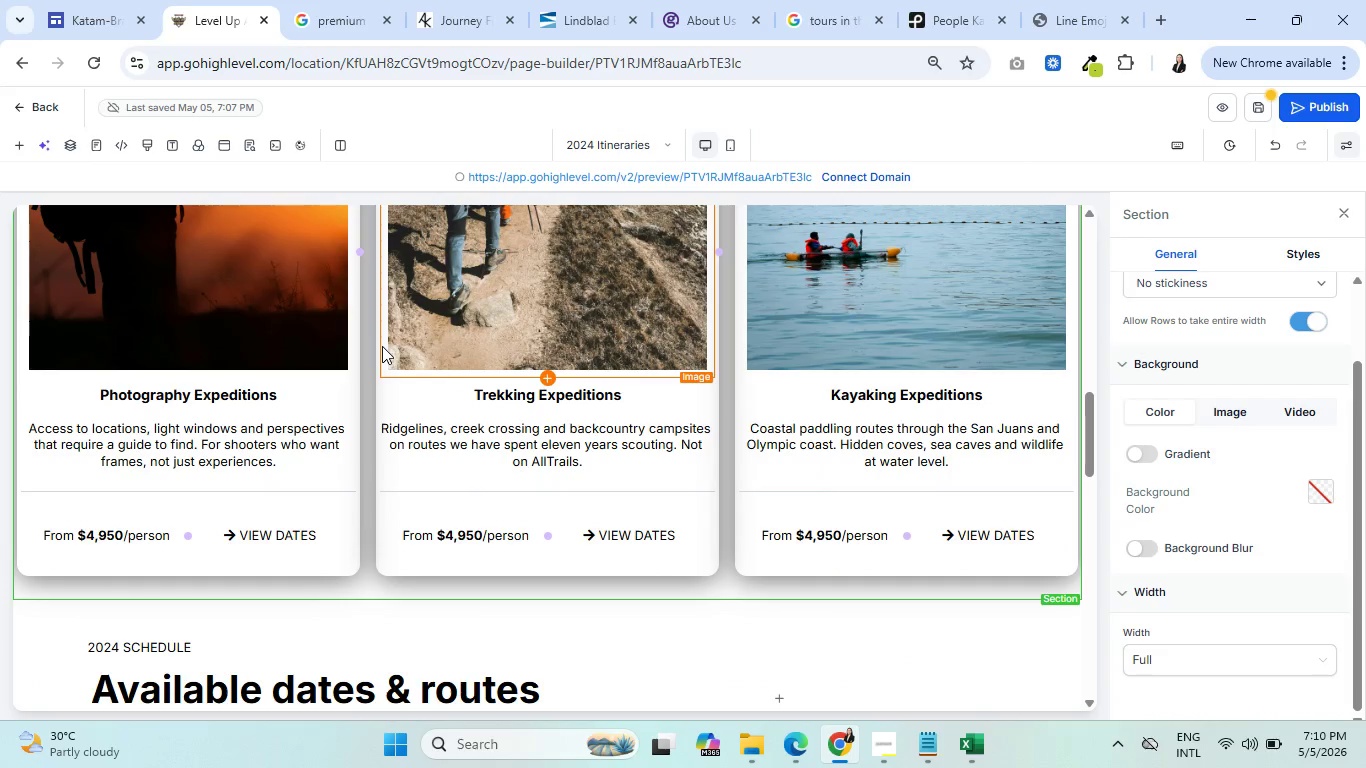 
scroll: coordinate [466, 415], scroll_direction: up, amount: 4.0
 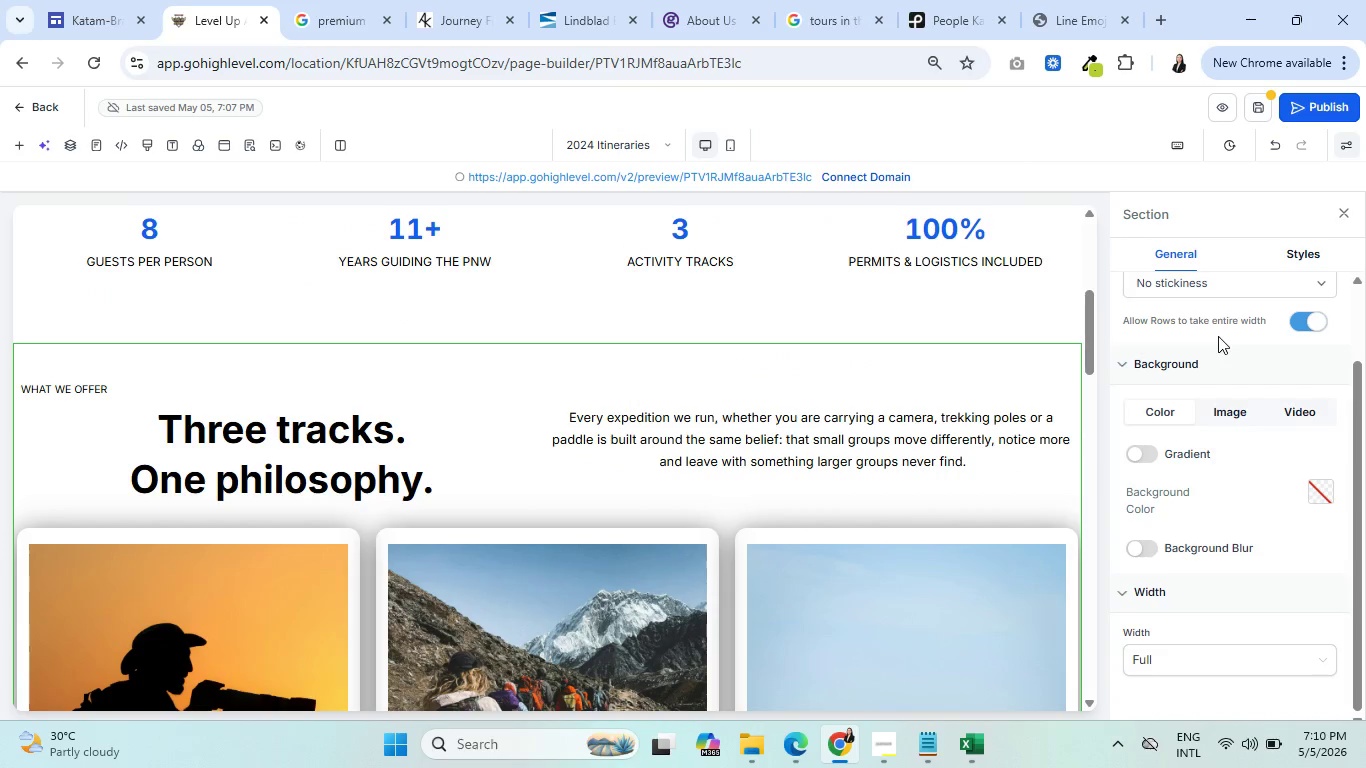 
left_click([1322, 489])
 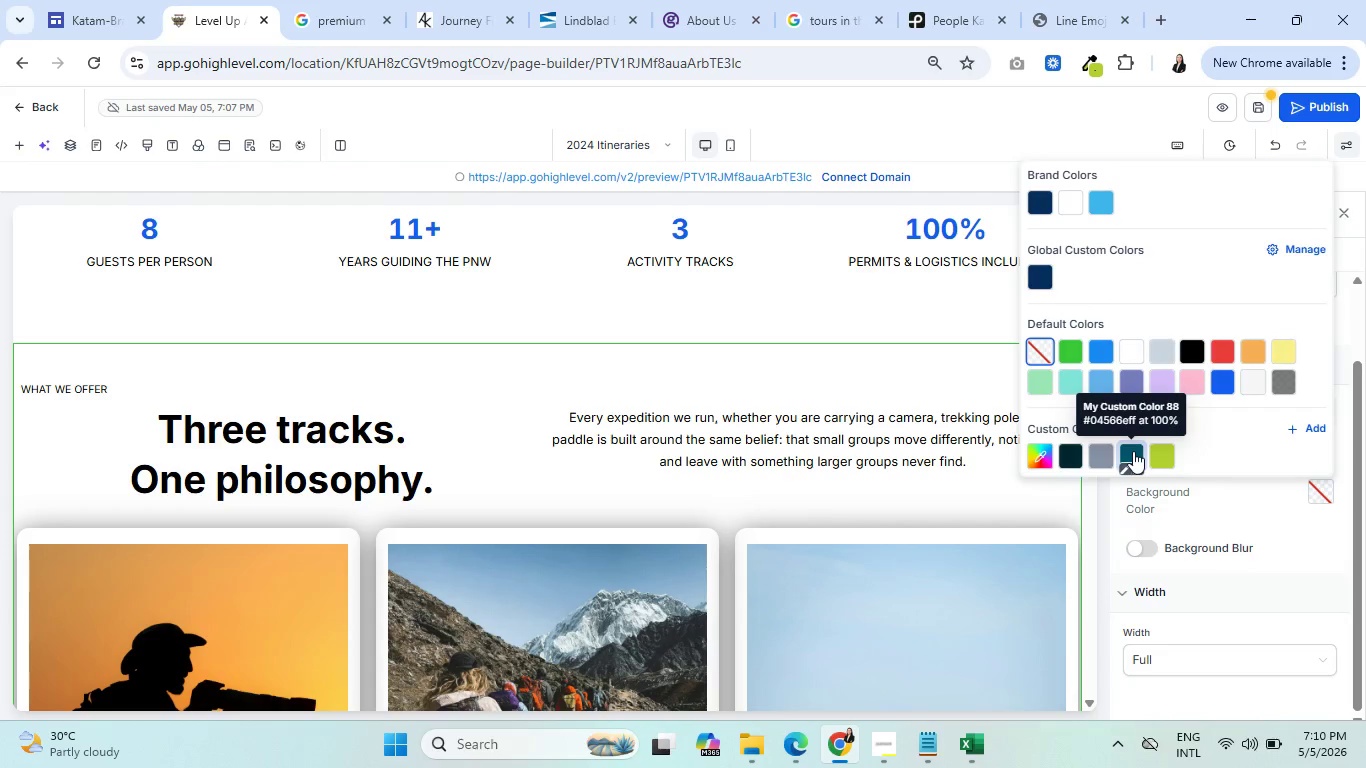 
left_click([1134, 451])
 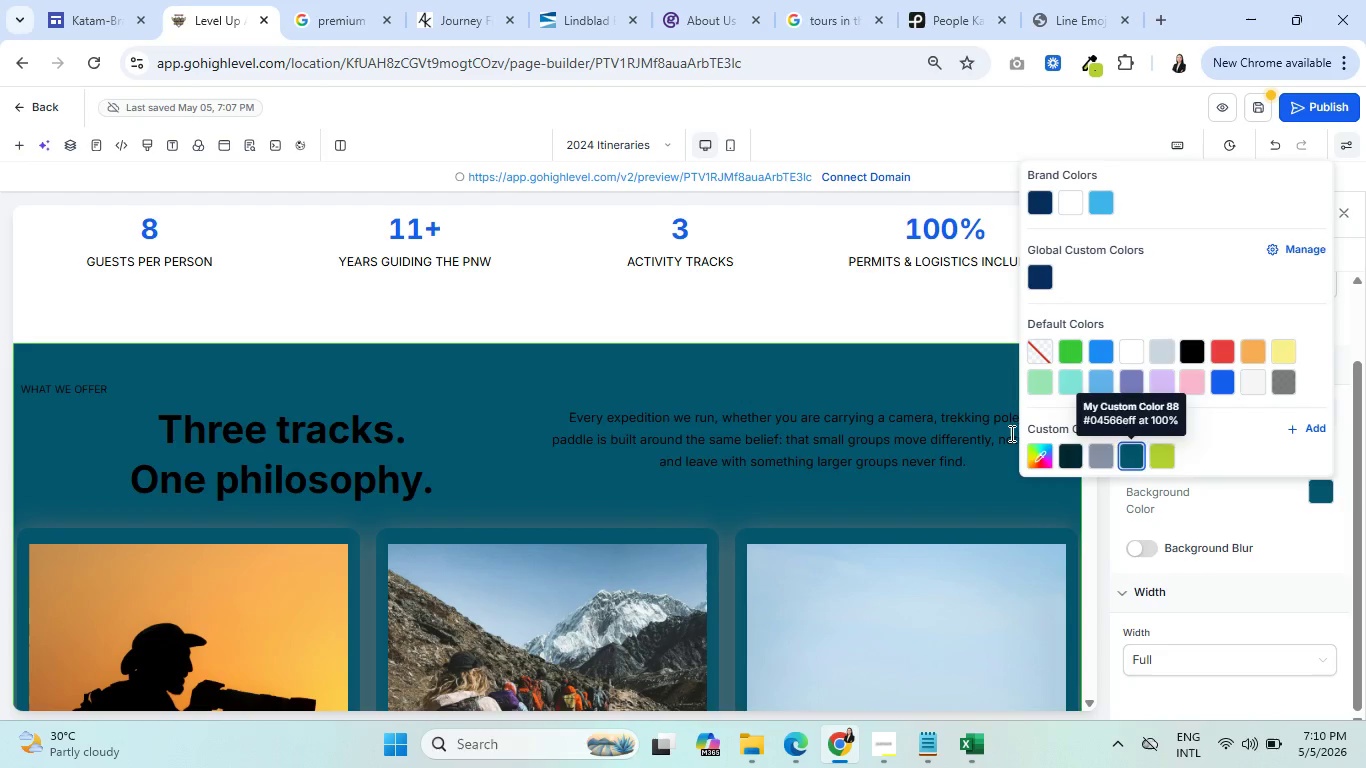 
scroll: coordinate [746, 450], scroll_direction: down, amount: 7.0
 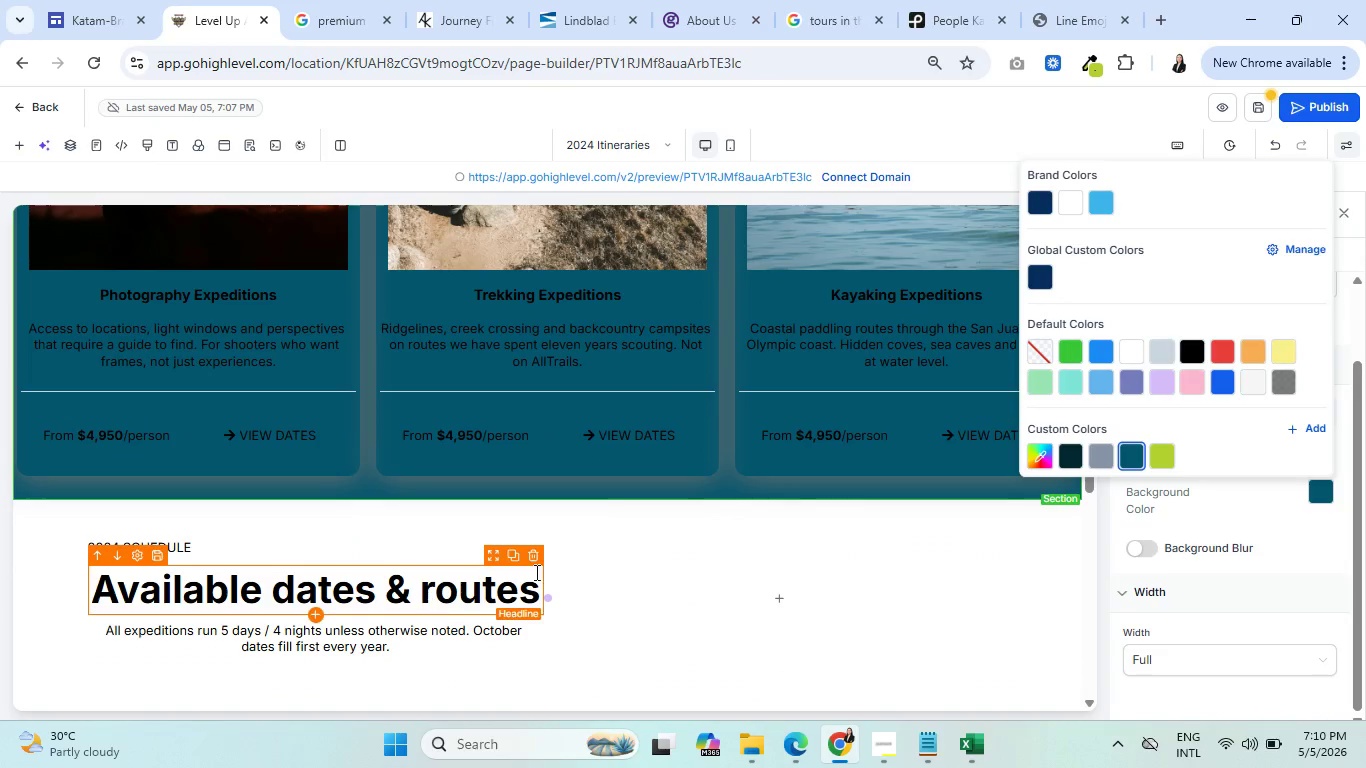 
scroll: coordinate [846, 541], scroll_direction: up, amount: 12.0
 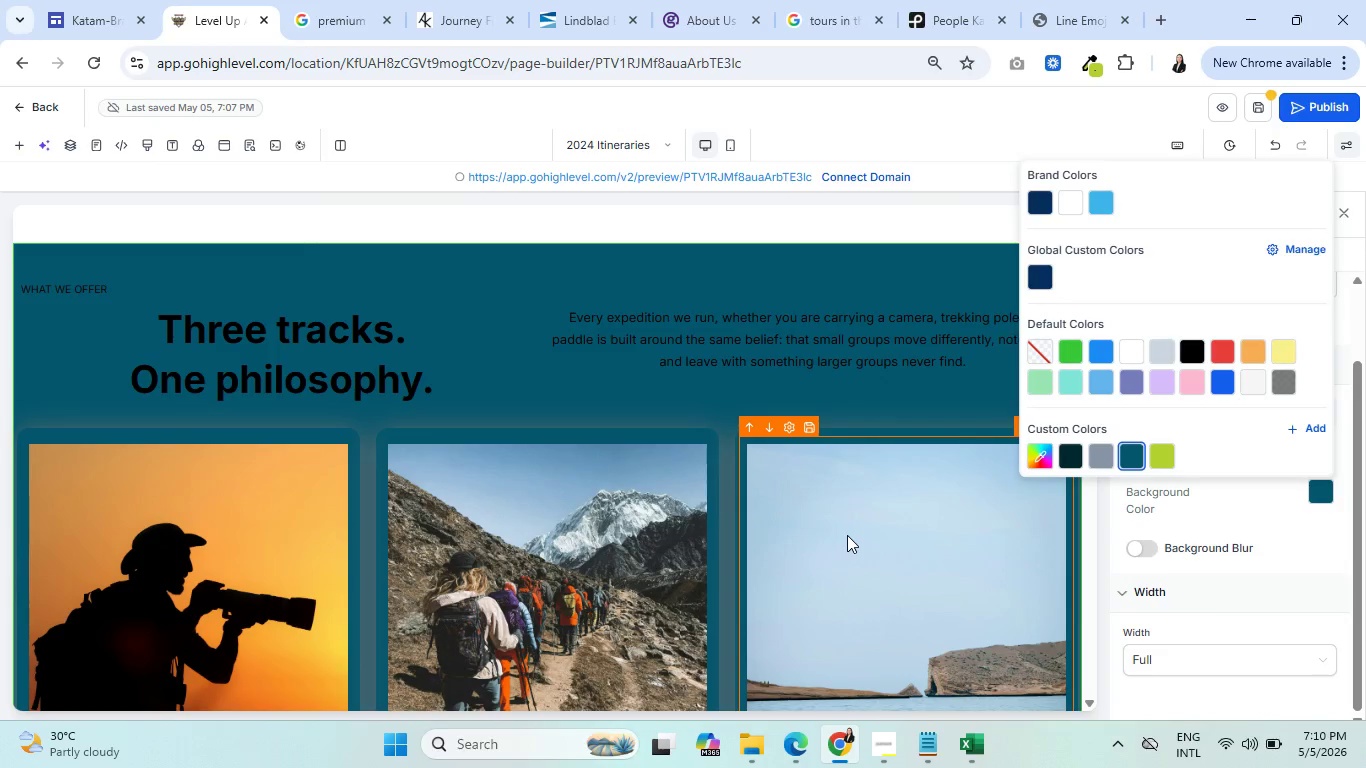 
scroll: coordinate [844, 533], scroll_direction: down, amount: 1.0
 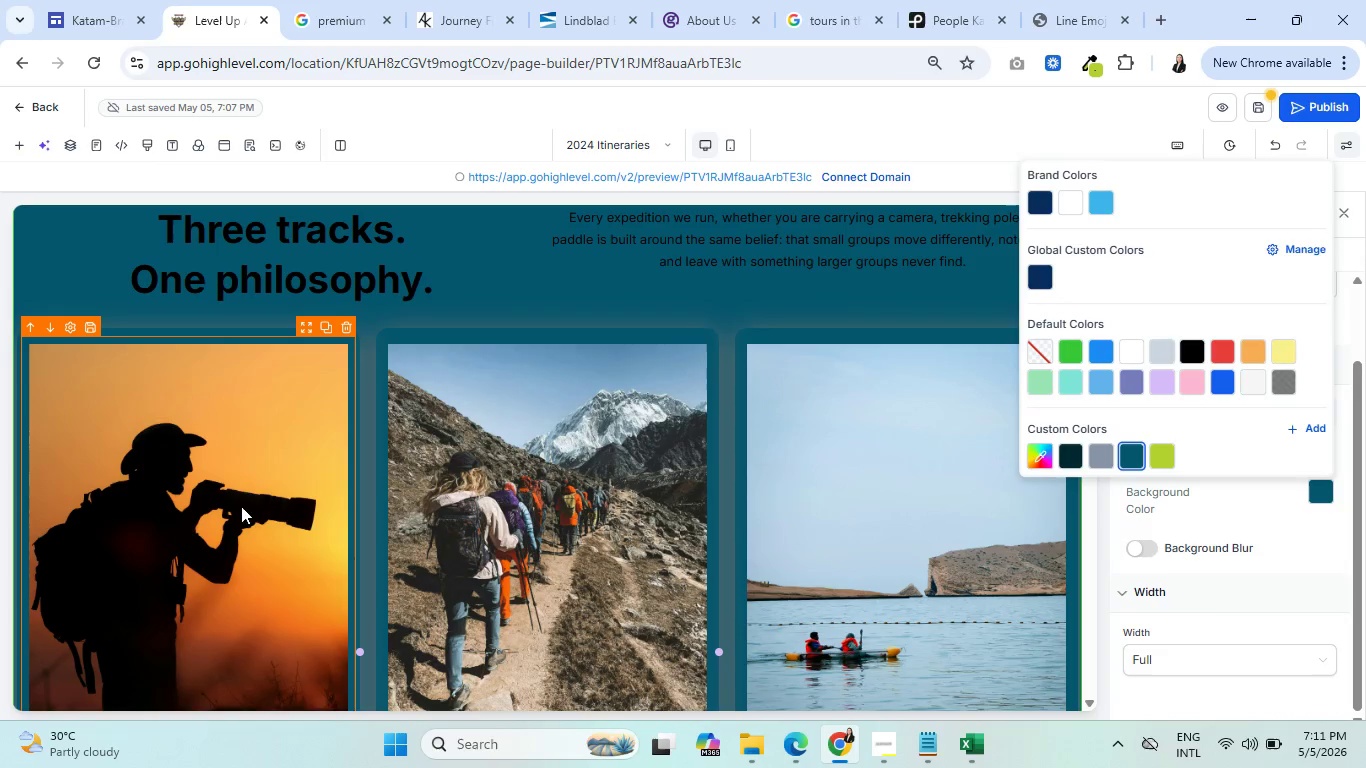 
left_click([277, 401])
 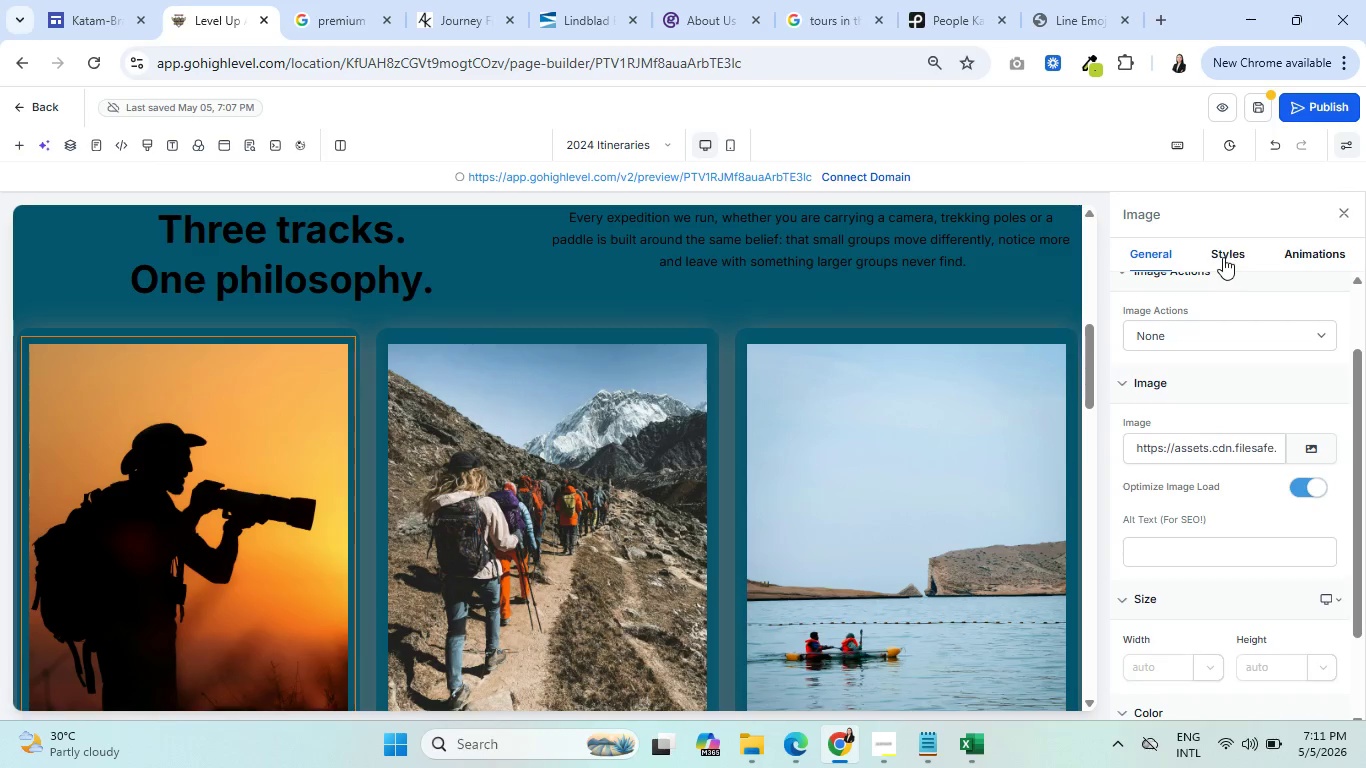 
left_click([1223, 257])
 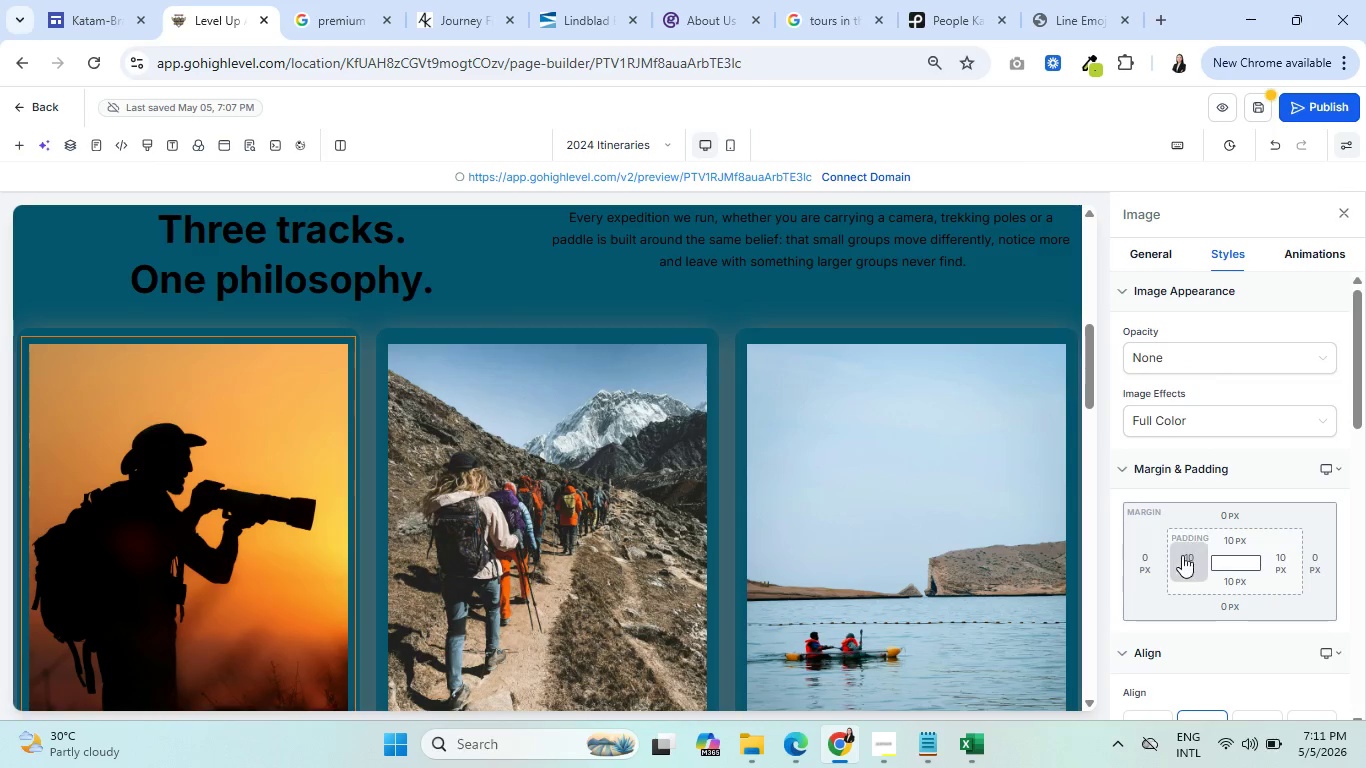 
scroll: coordinate [1258, 447], scroll_direction: down, amount: 5.0
 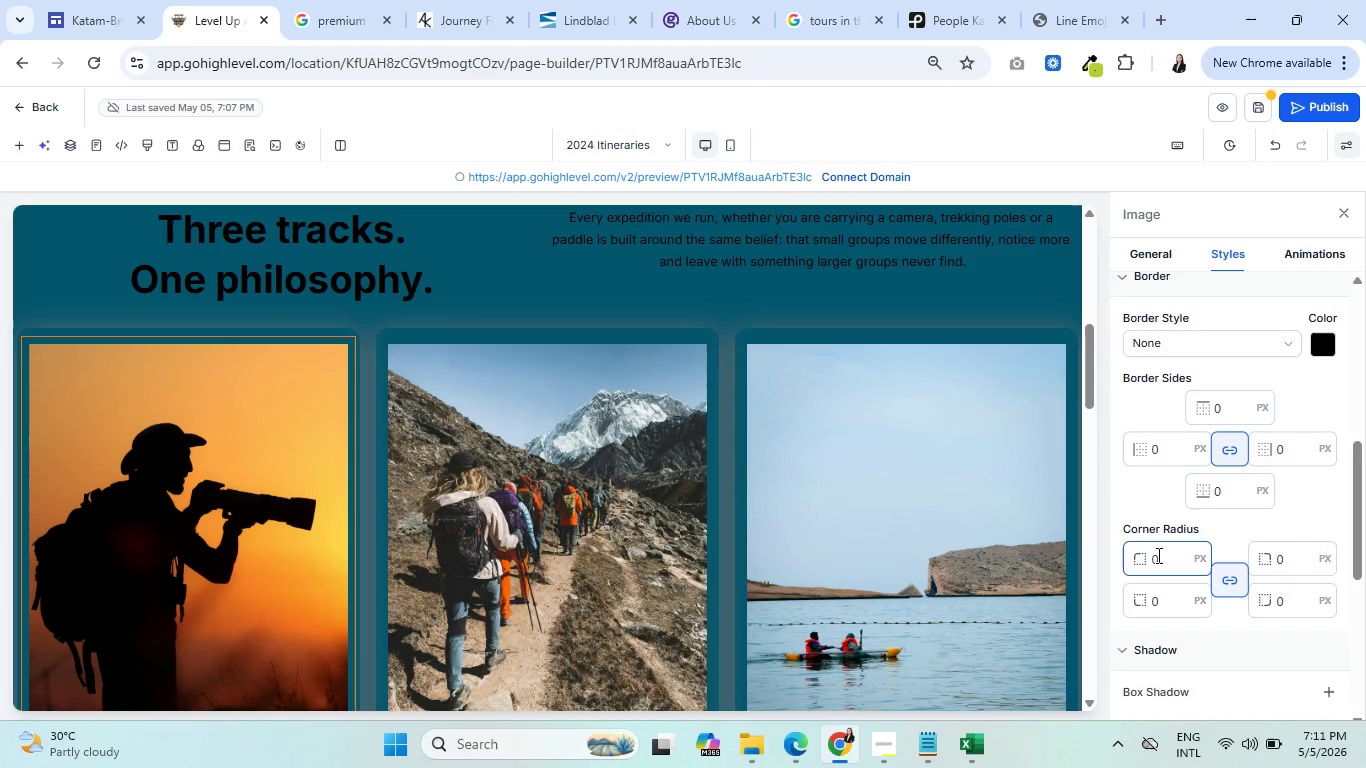 
left_click_drag(start_coordinate=[1157, 554], to_coordinate=[1146, 554])
 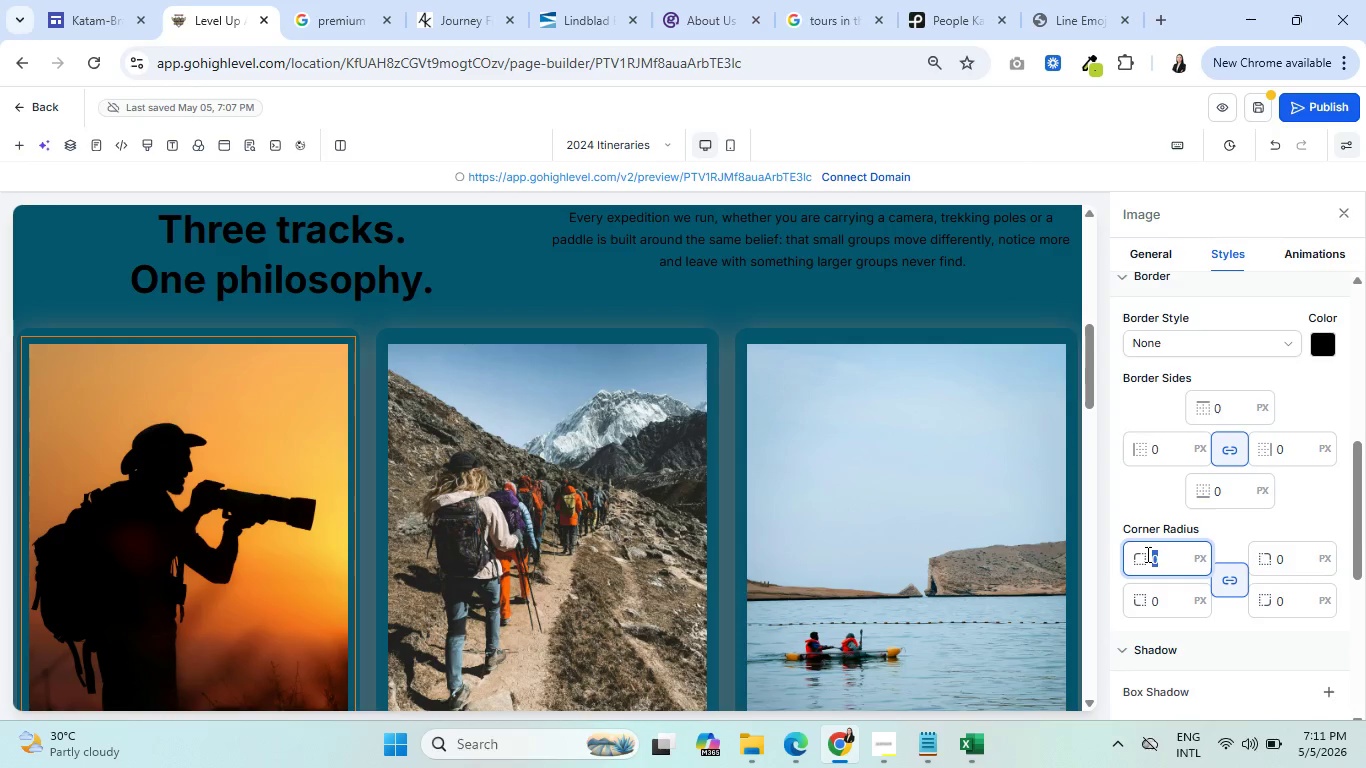 
type(10)
 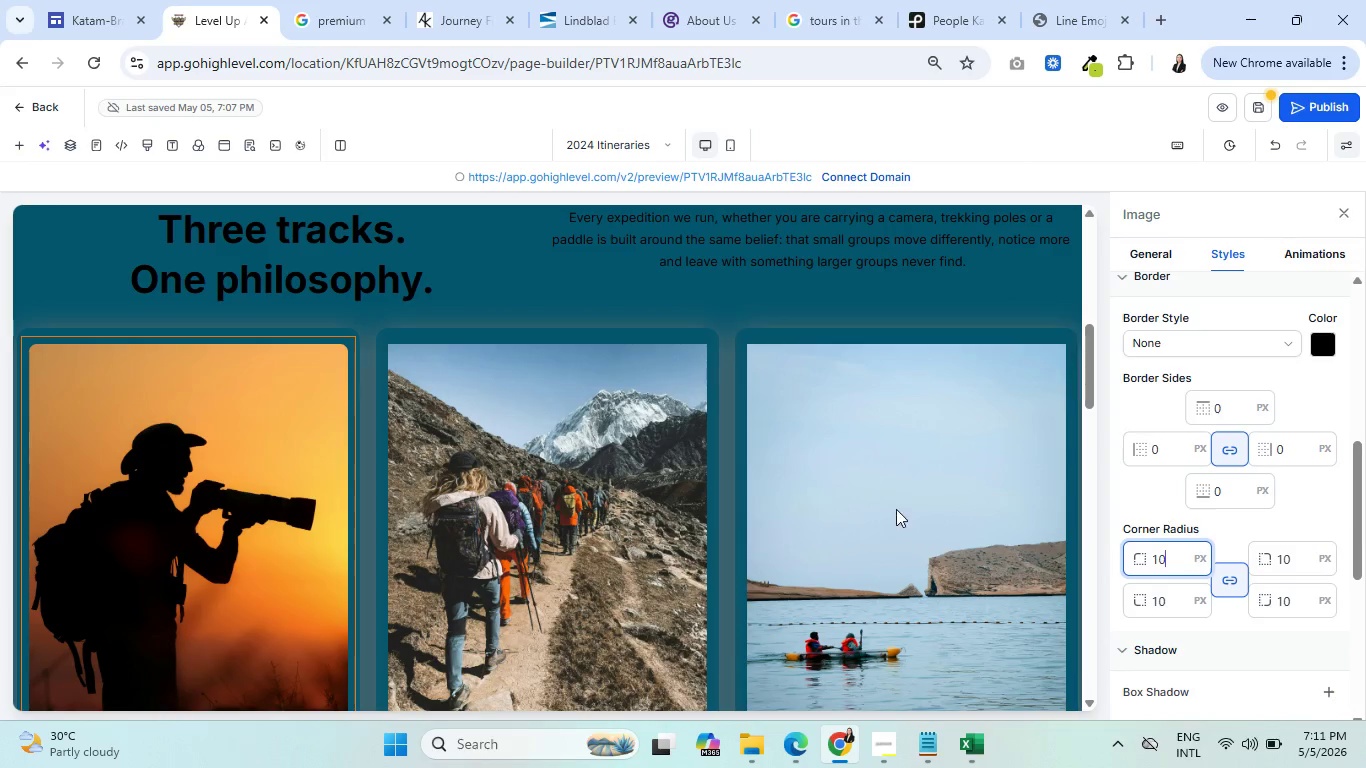 
left_click([598, 445])
 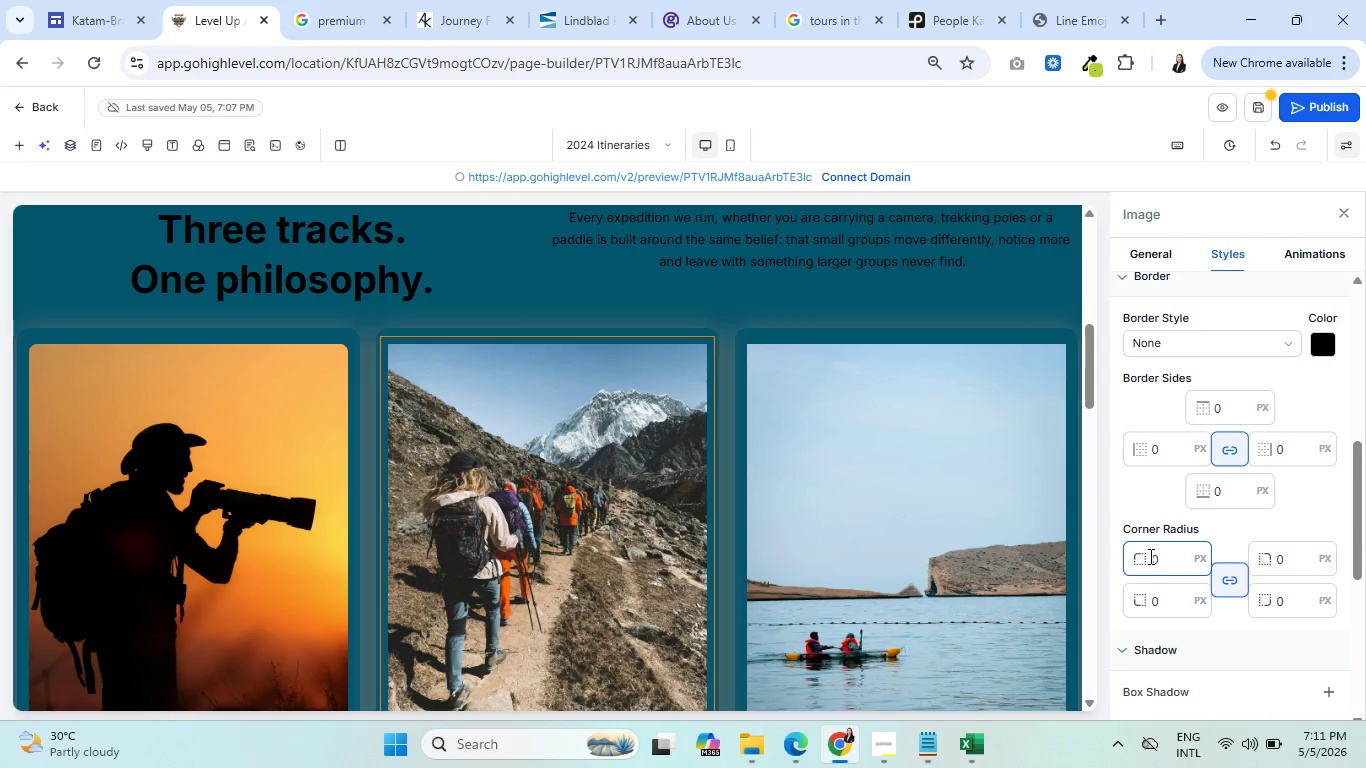 
left_click([1154, 557])
 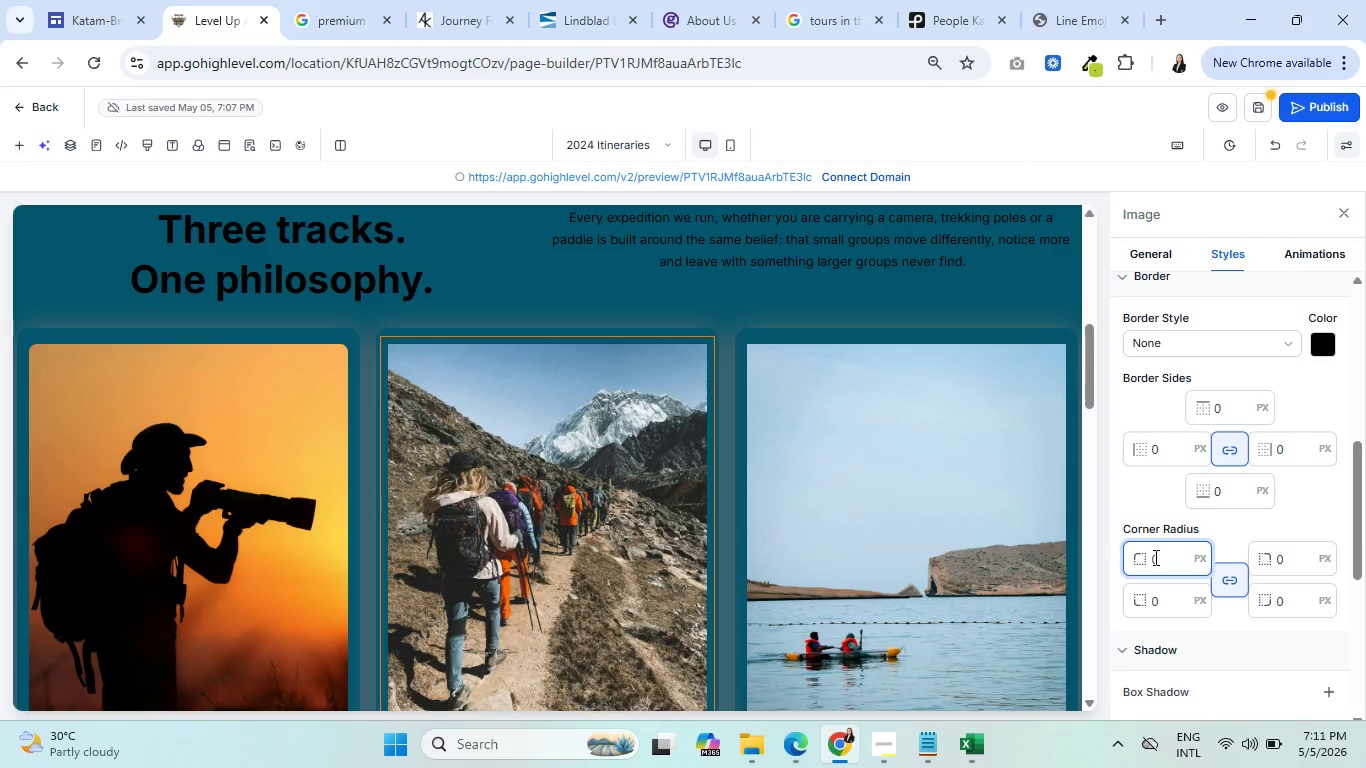 
key(1)
 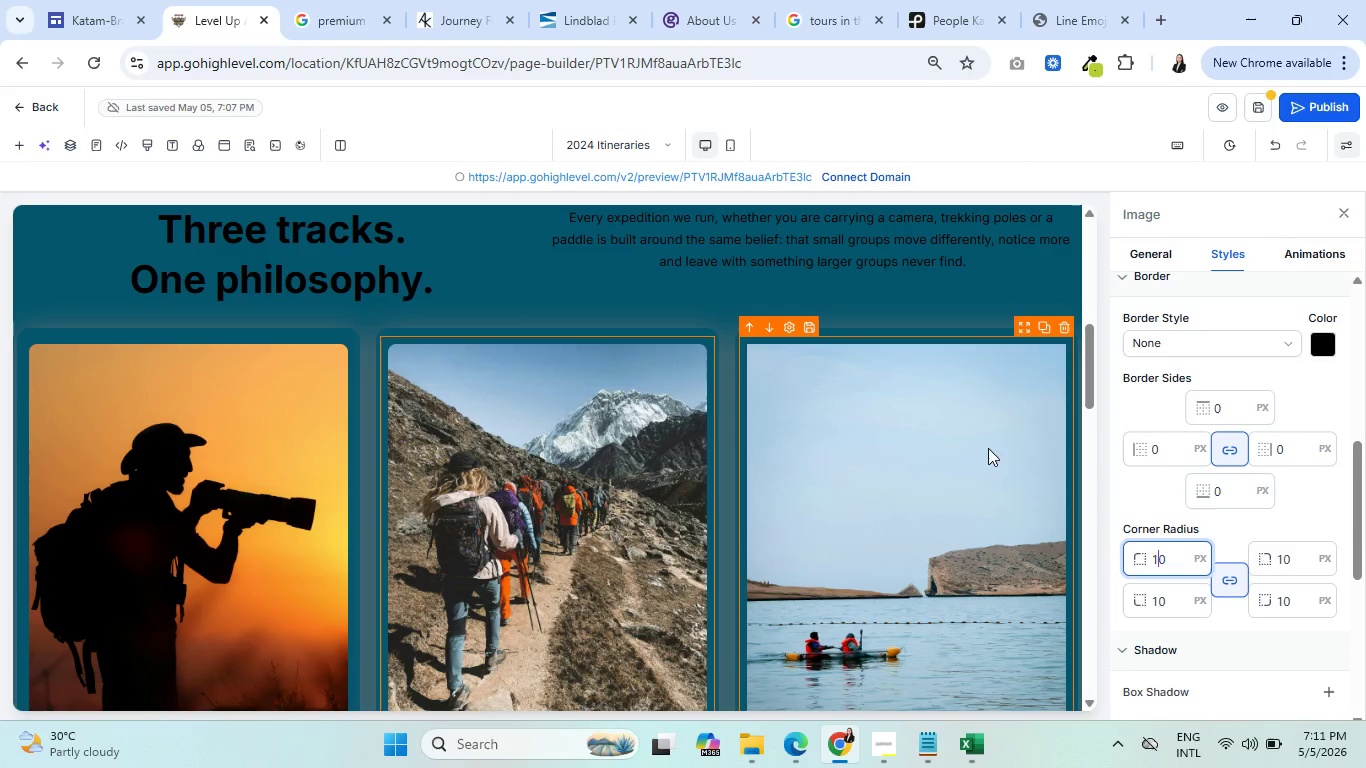 
left_click([885, 459])
 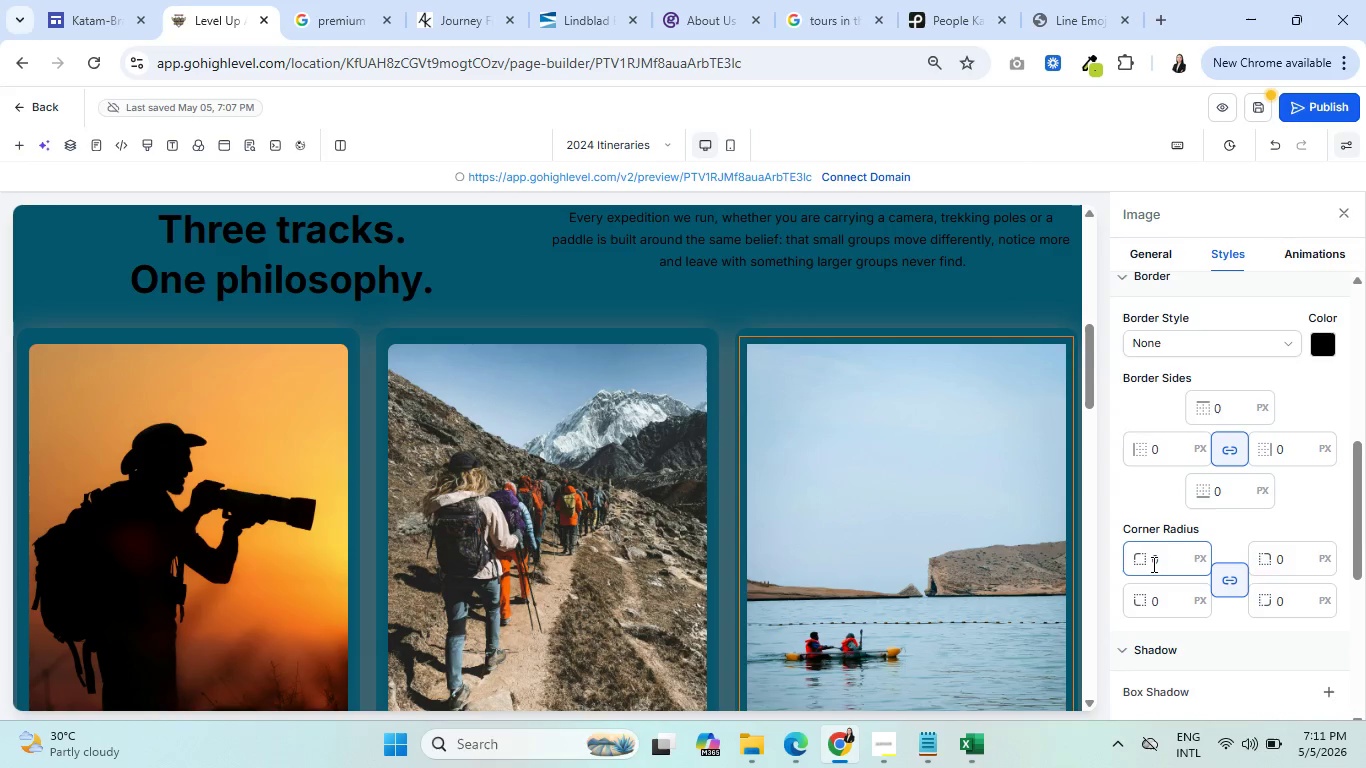 
left_click([1152, 565])
 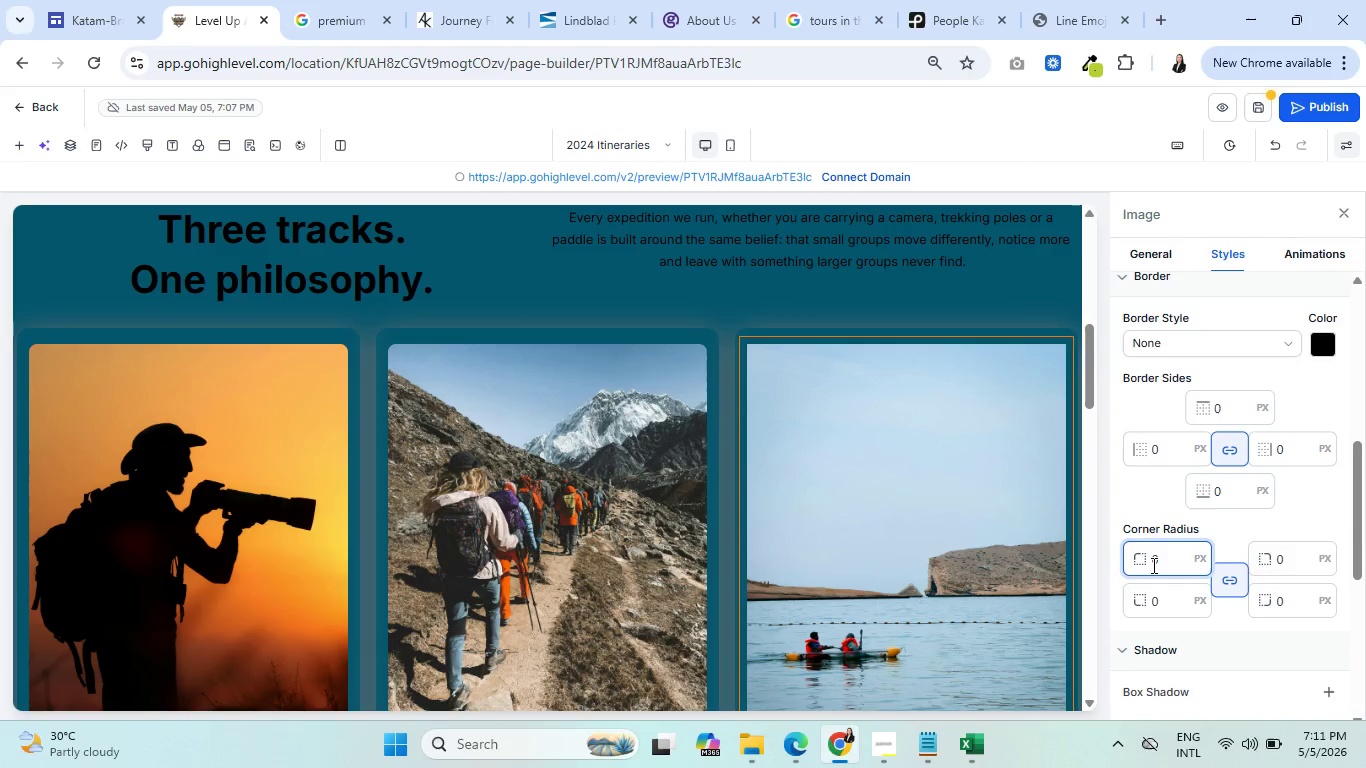 
key(1)
 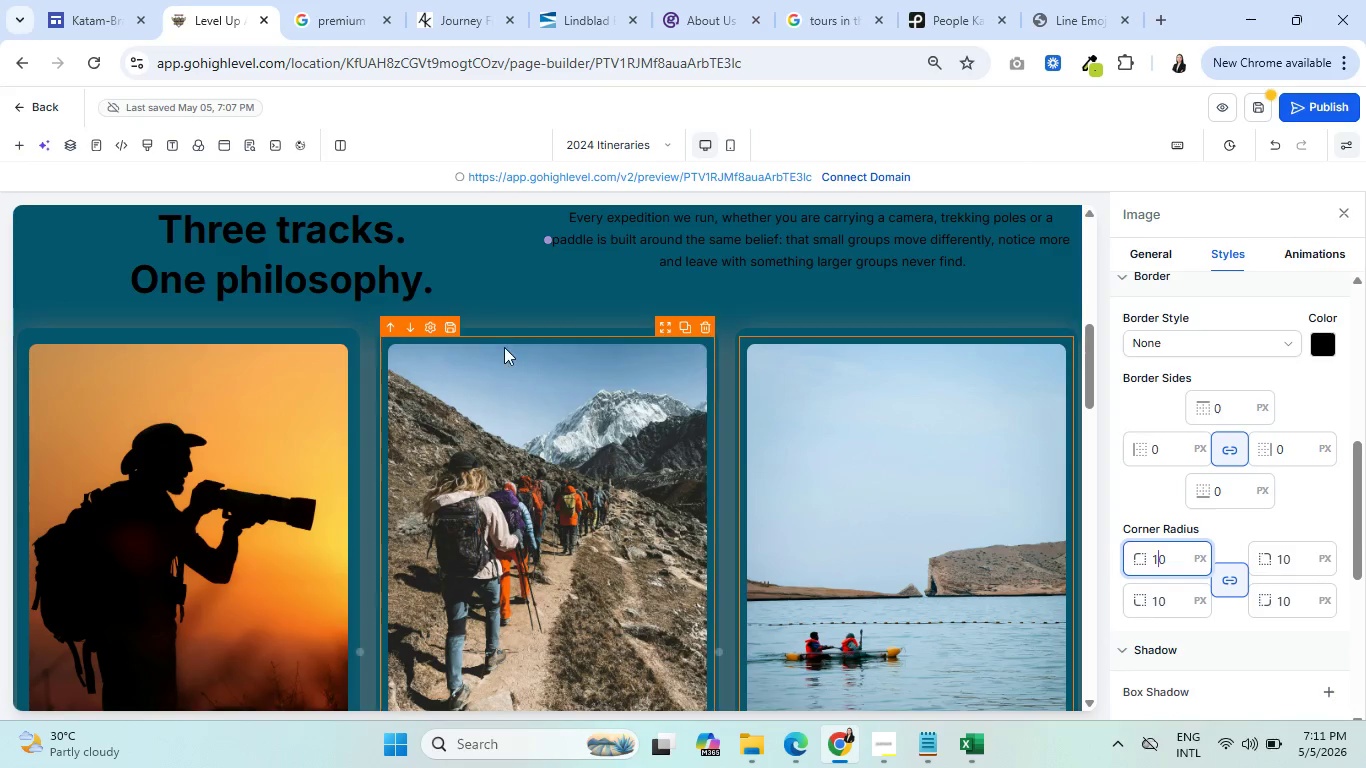 
scroll: coordinate [576, 346], scroll_direction: down, amount: 4.0
 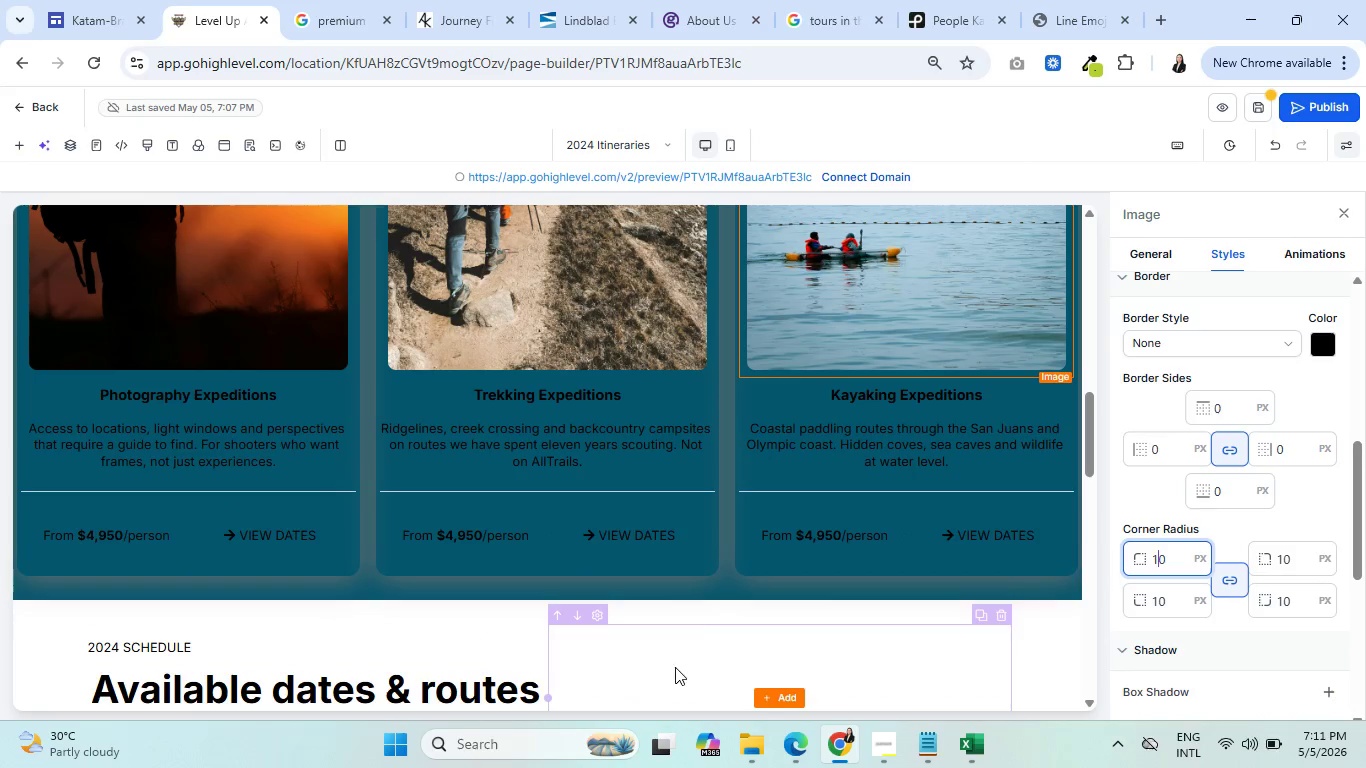 
scroll: coordinate [696, 566], scroll_direction: up, amount: 6.0
 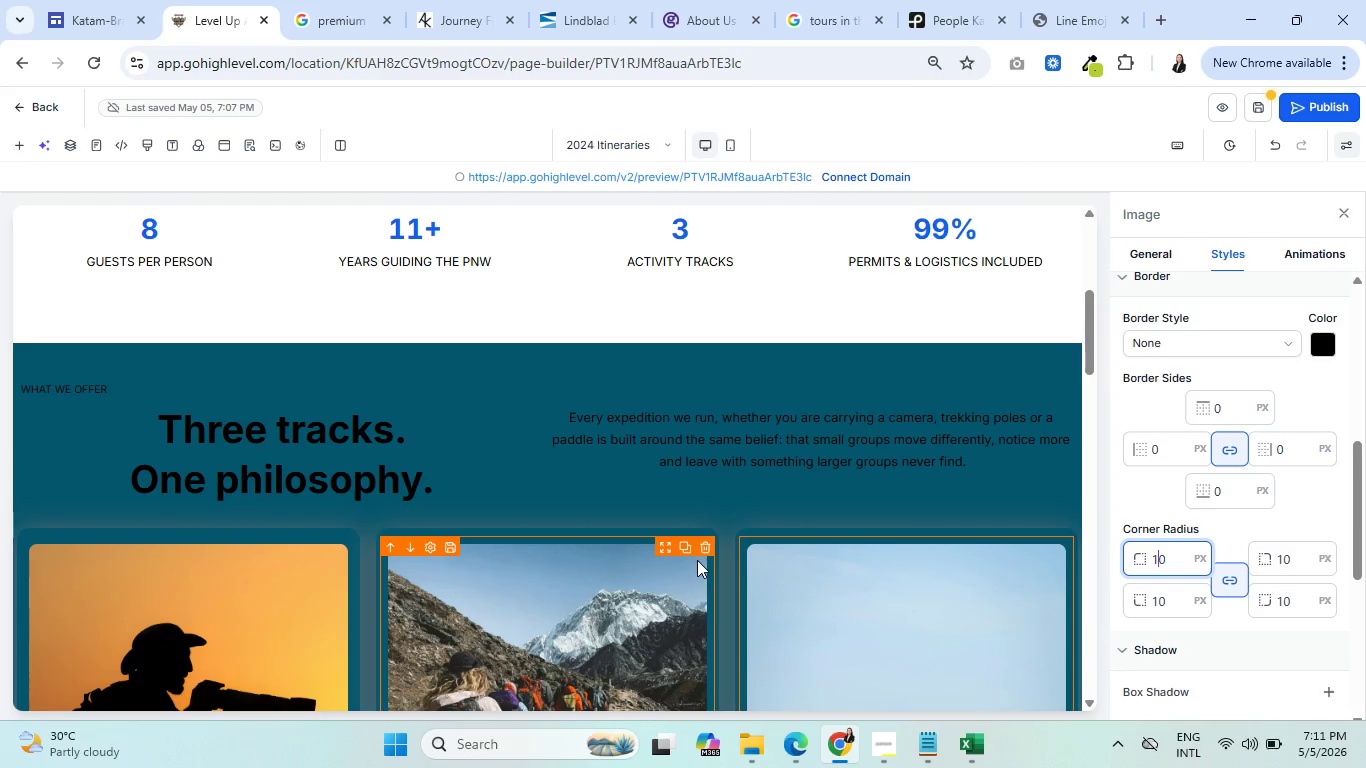 
scroll: coordinate [684, 545], scroll_direction: down, amount: 13.0
 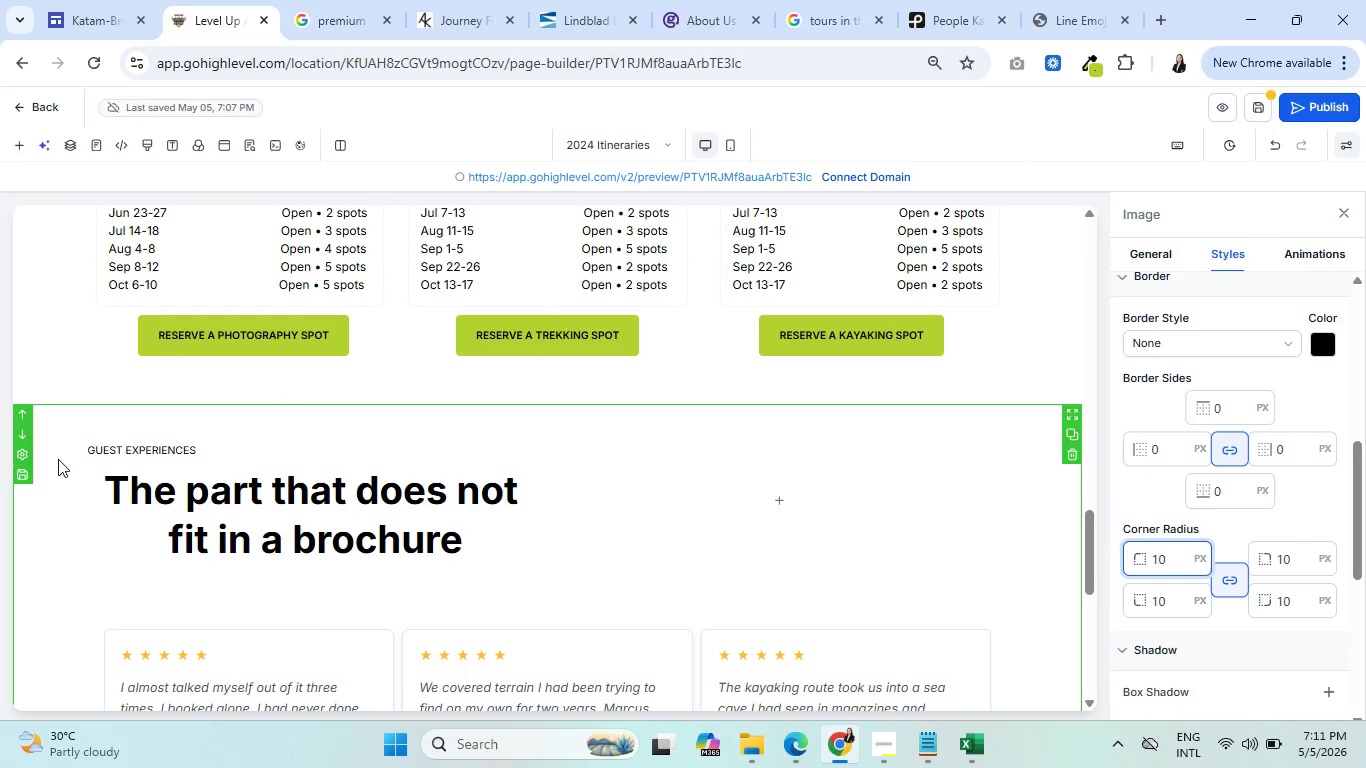 
left_click([58, 459])
 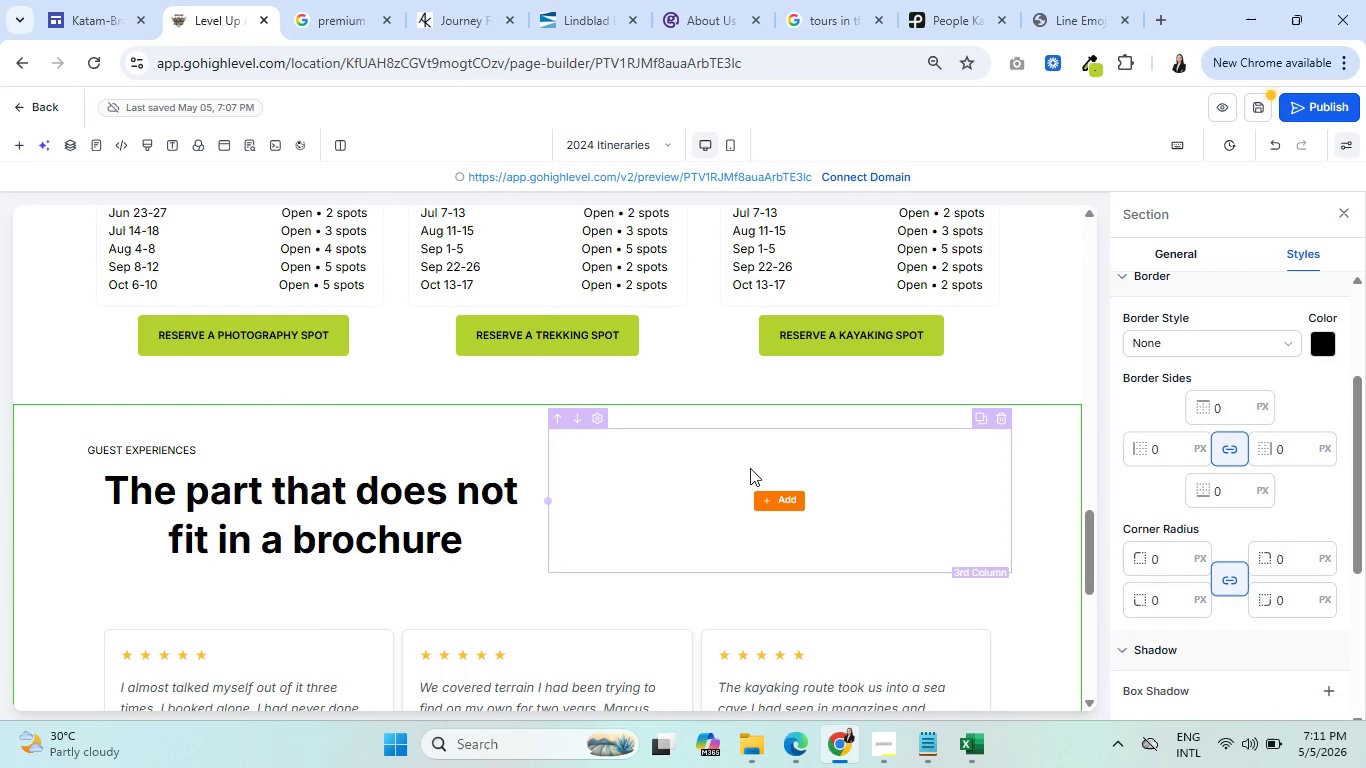 
scroll: coordinate [738, 465], scroll_direction: down, amount: 5.0
 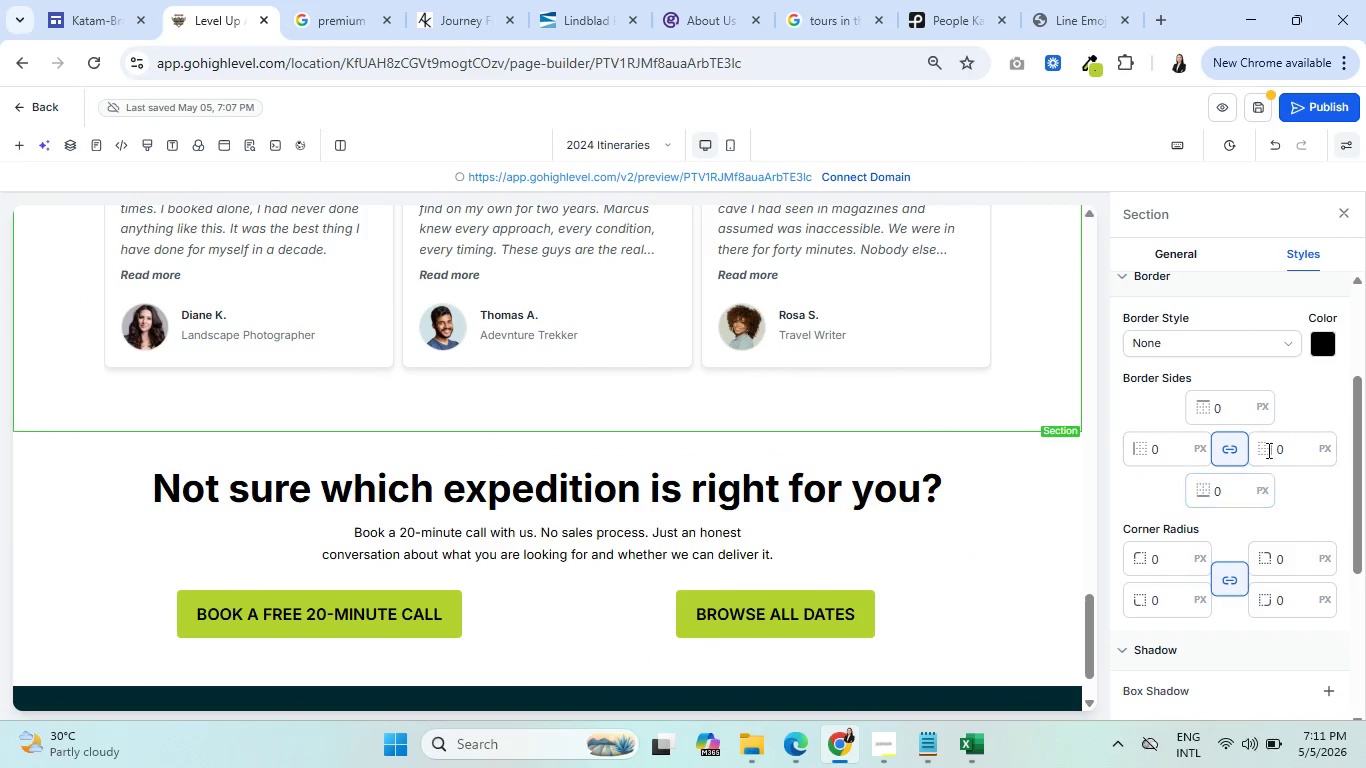 
left_click([1324, 342])
 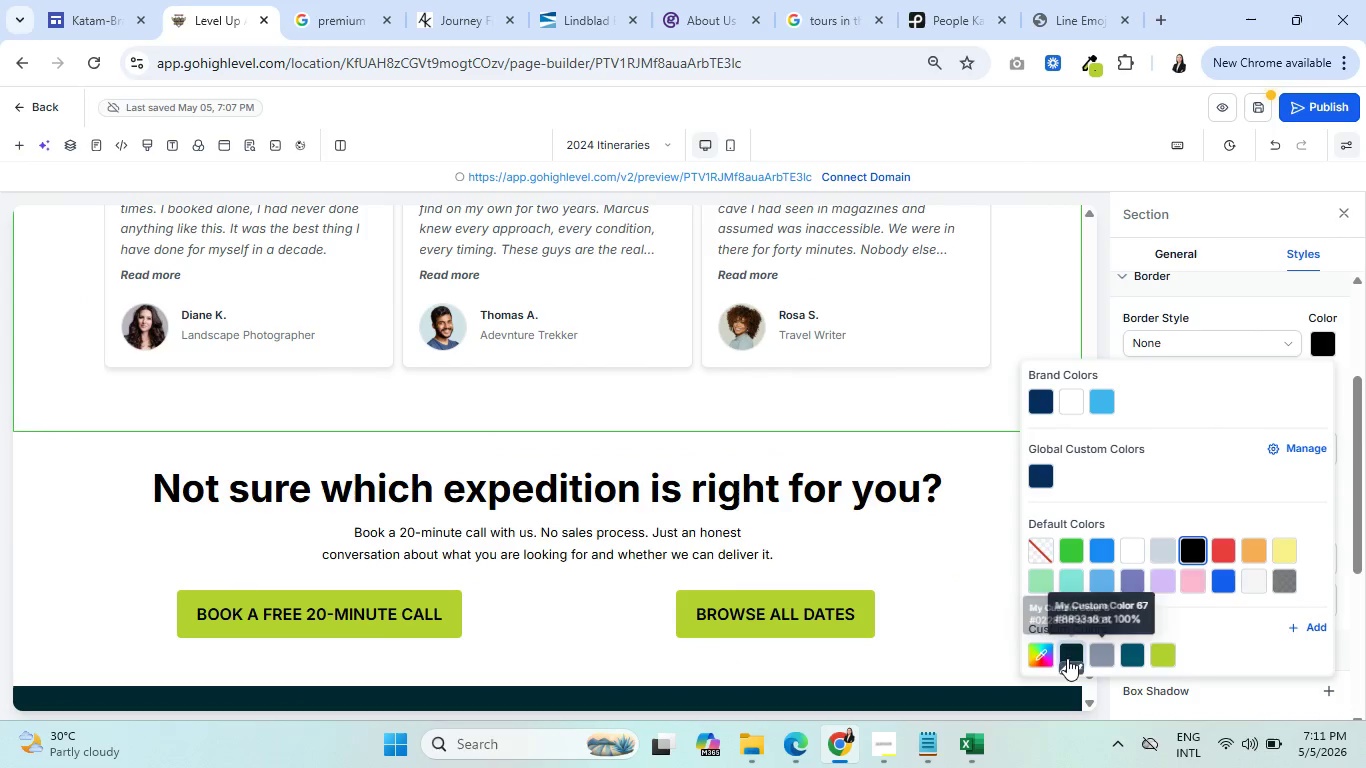 
left_click([1069, 649])
 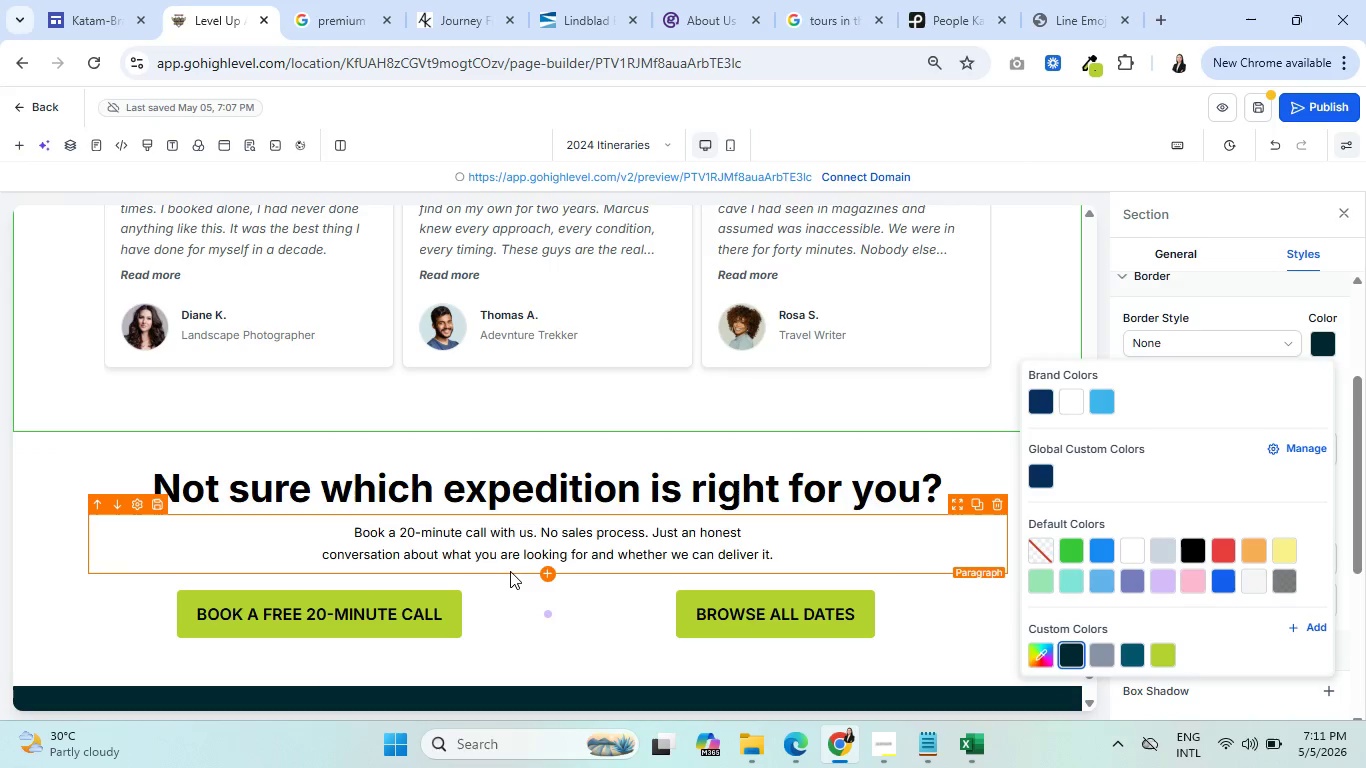 
scroll: coordinate [613, 494], scroll_direction: up, amount: 6.0
 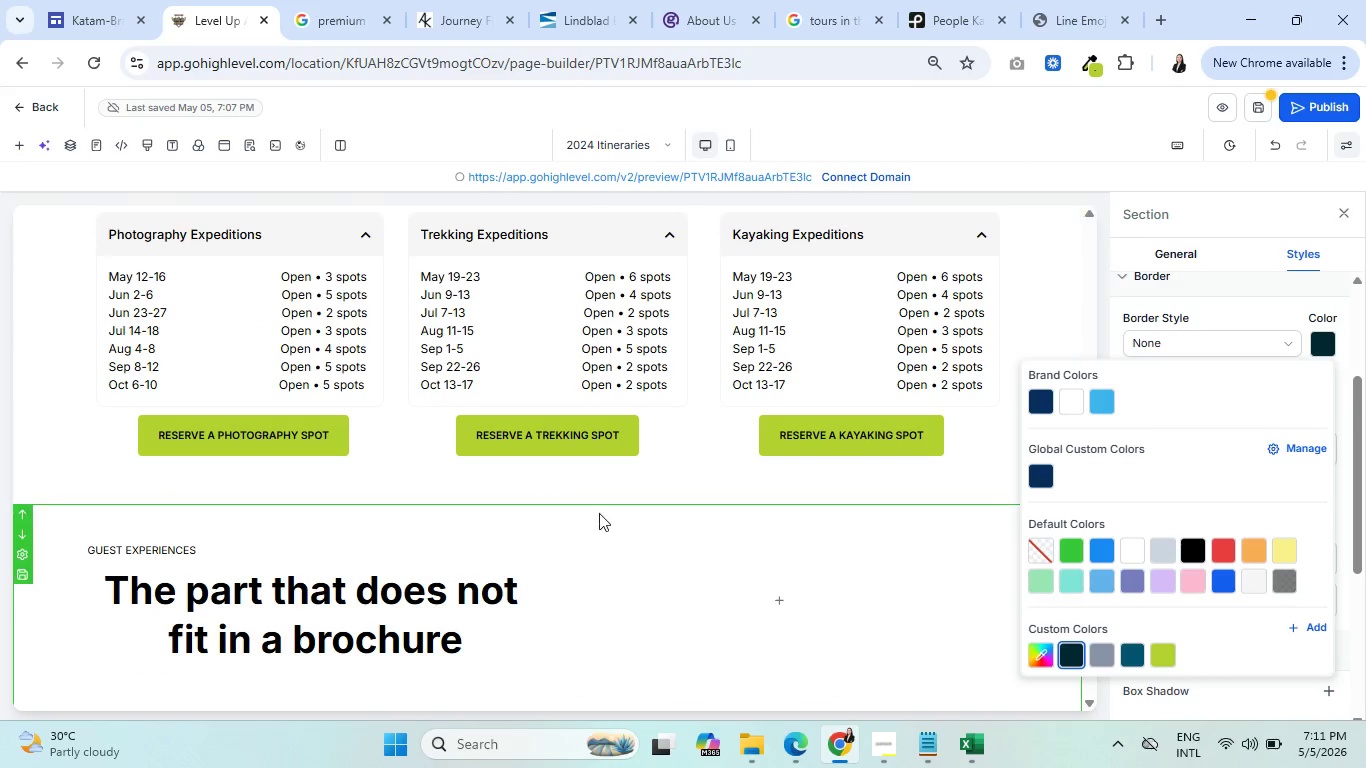 
left_click([599, 513])
 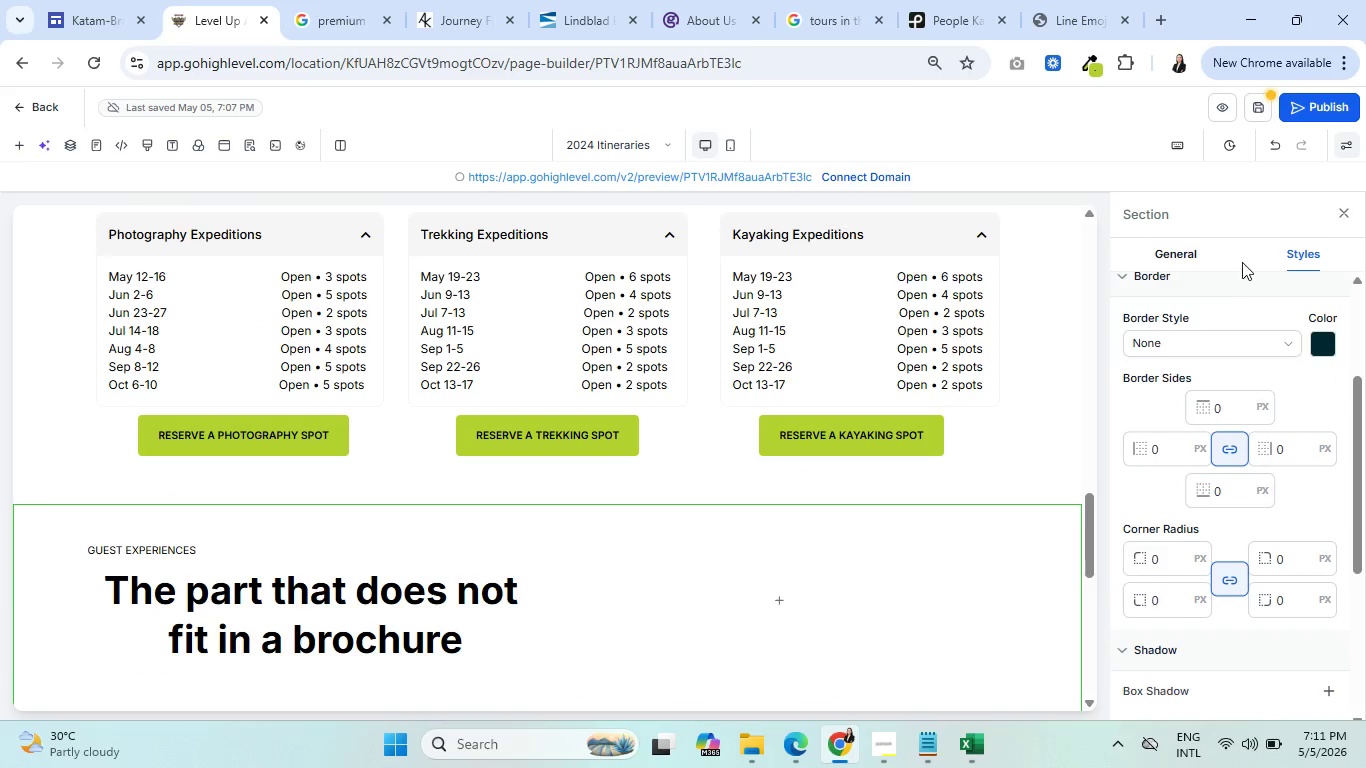 
left_click([1185, 251])
 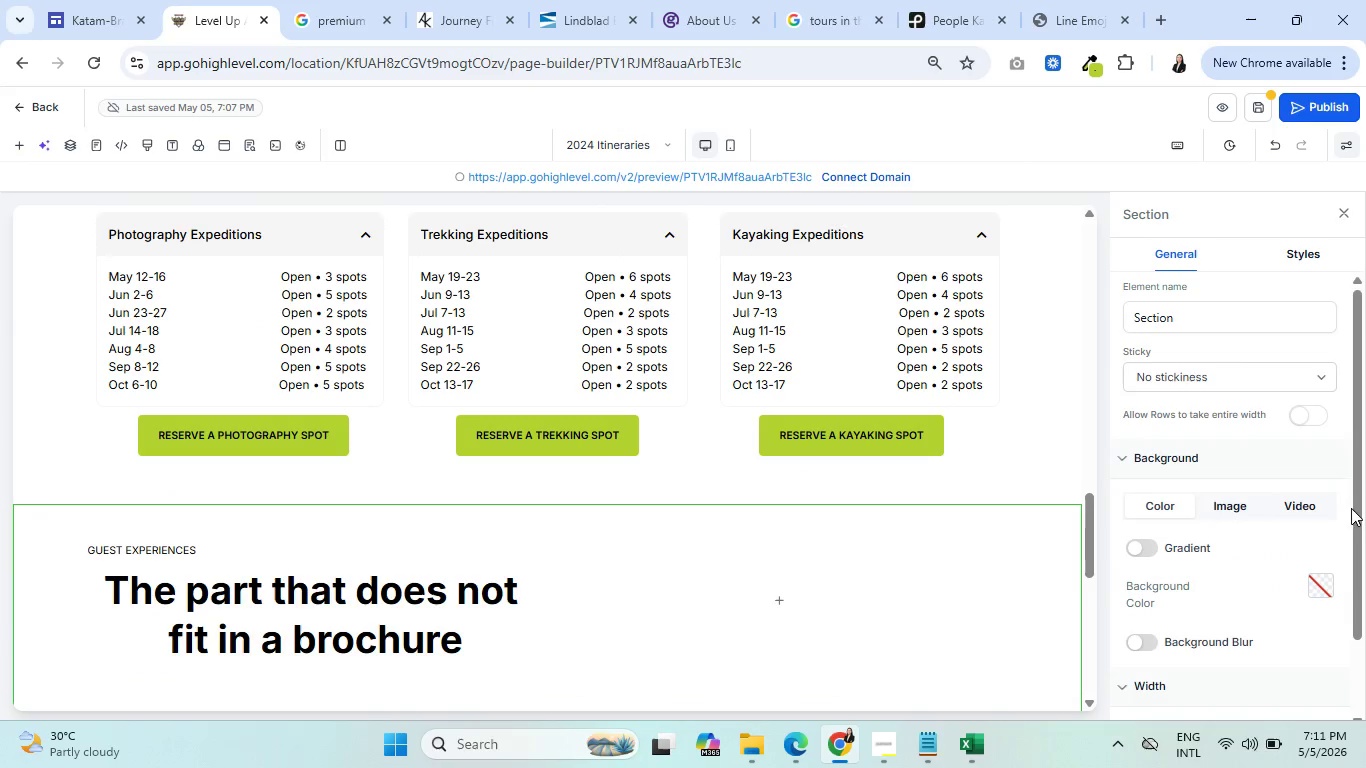 
scroll: coordinate [1365, 530], scroll_direction: down, amount: 1.0
 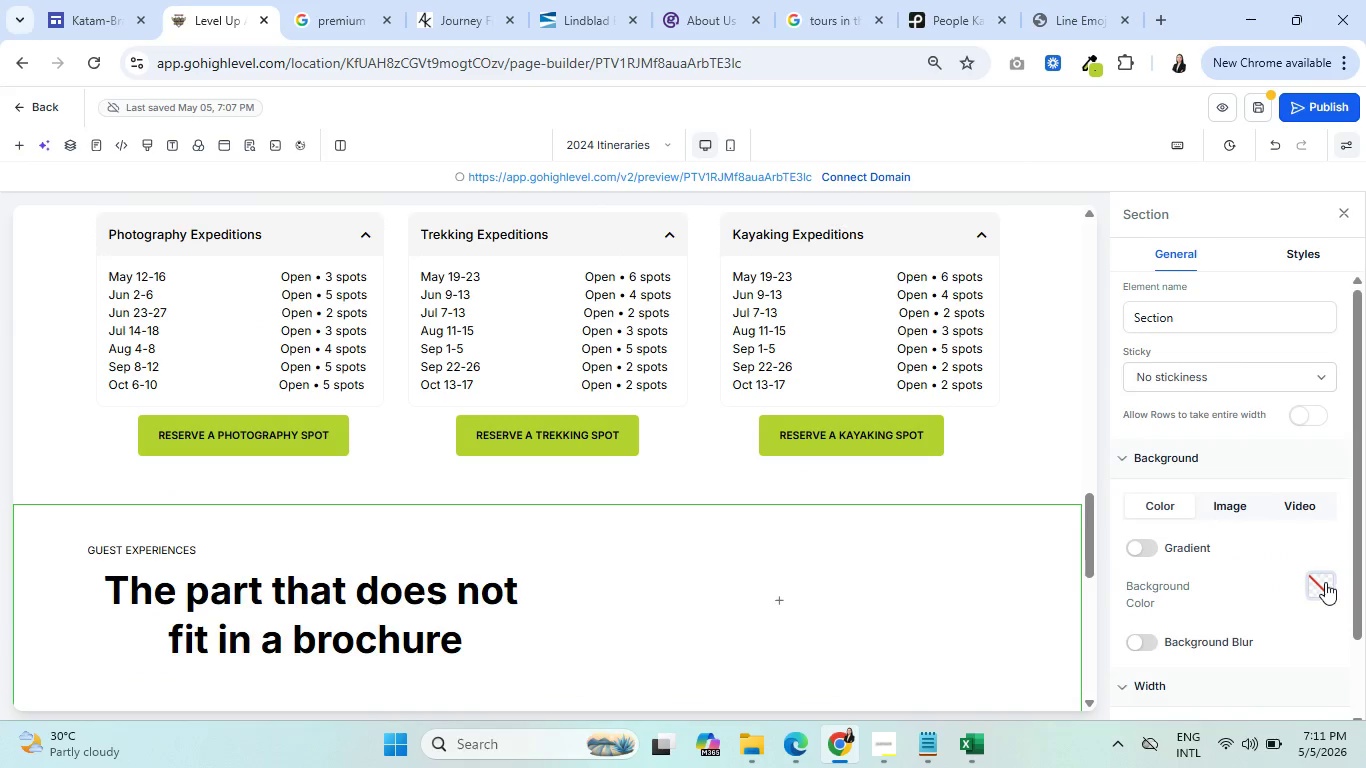 
left_click([1325, 584])
 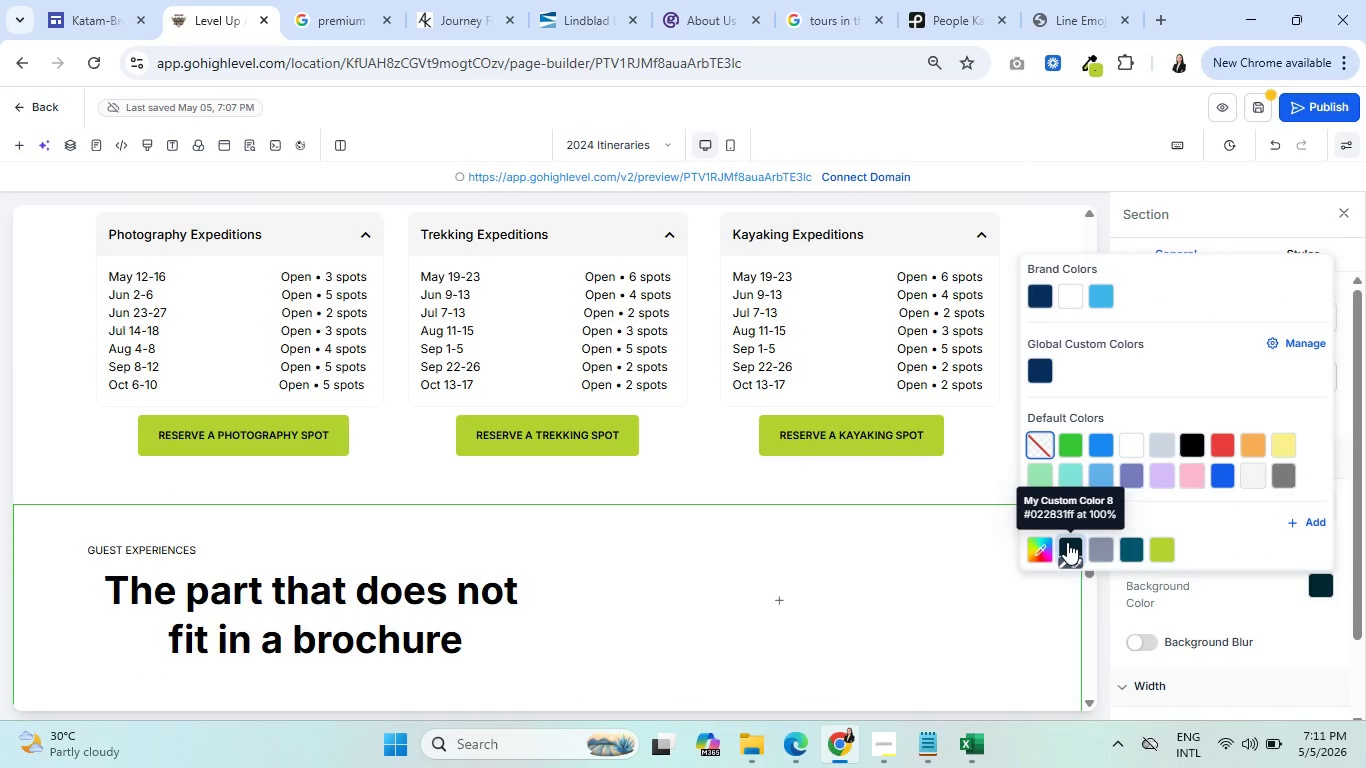 
scroll: coordinate [491, 543], scroll_direction: up, amount: 11.0
 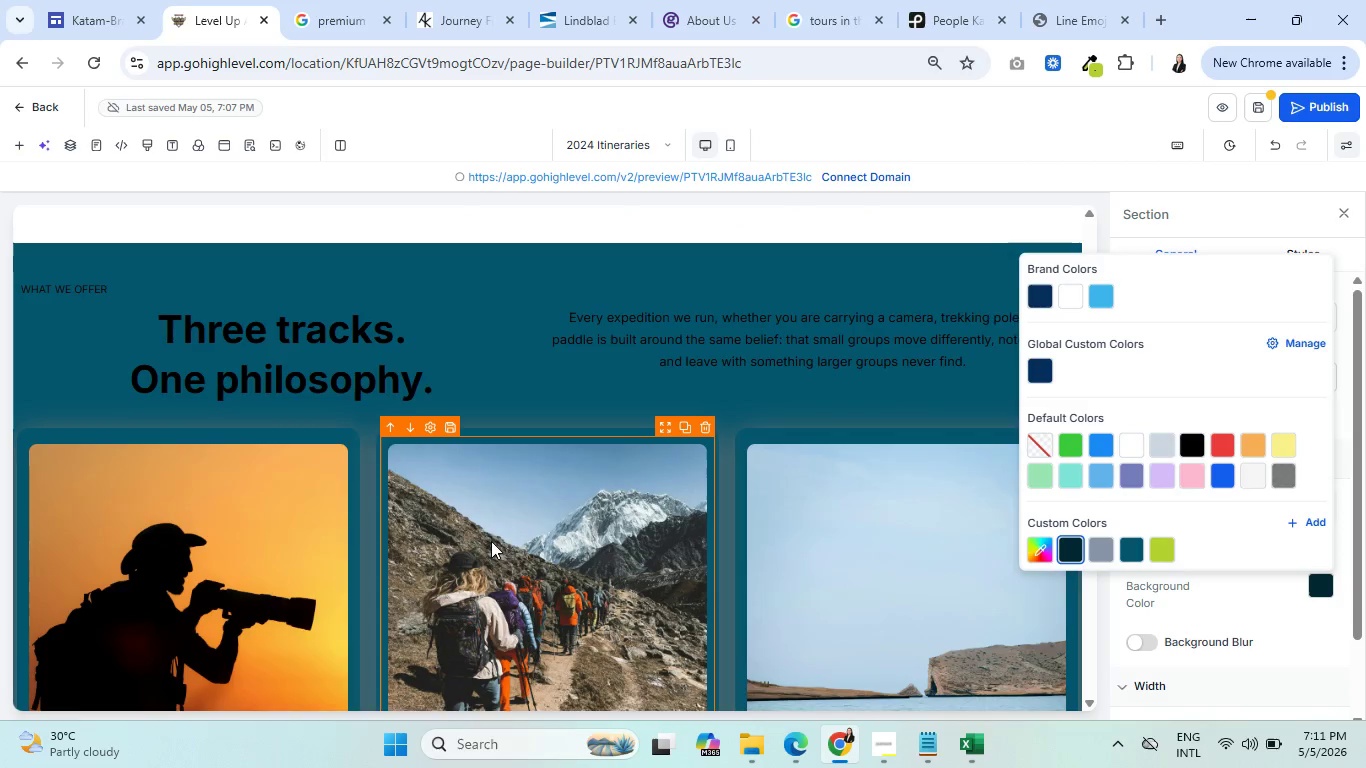 
scroll: coordinate [625, 599], scroll_direction: down, amount: 18.0
 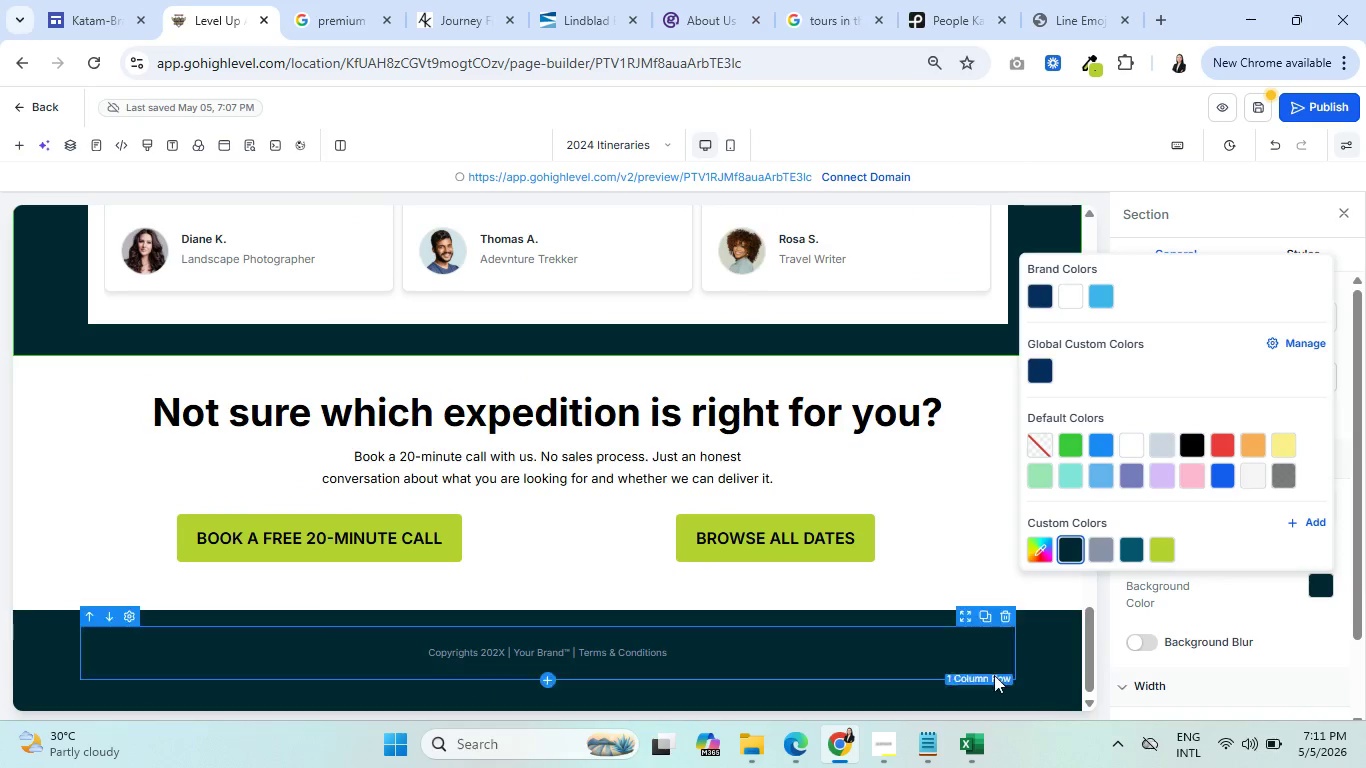 
left_click([1028, 689])
 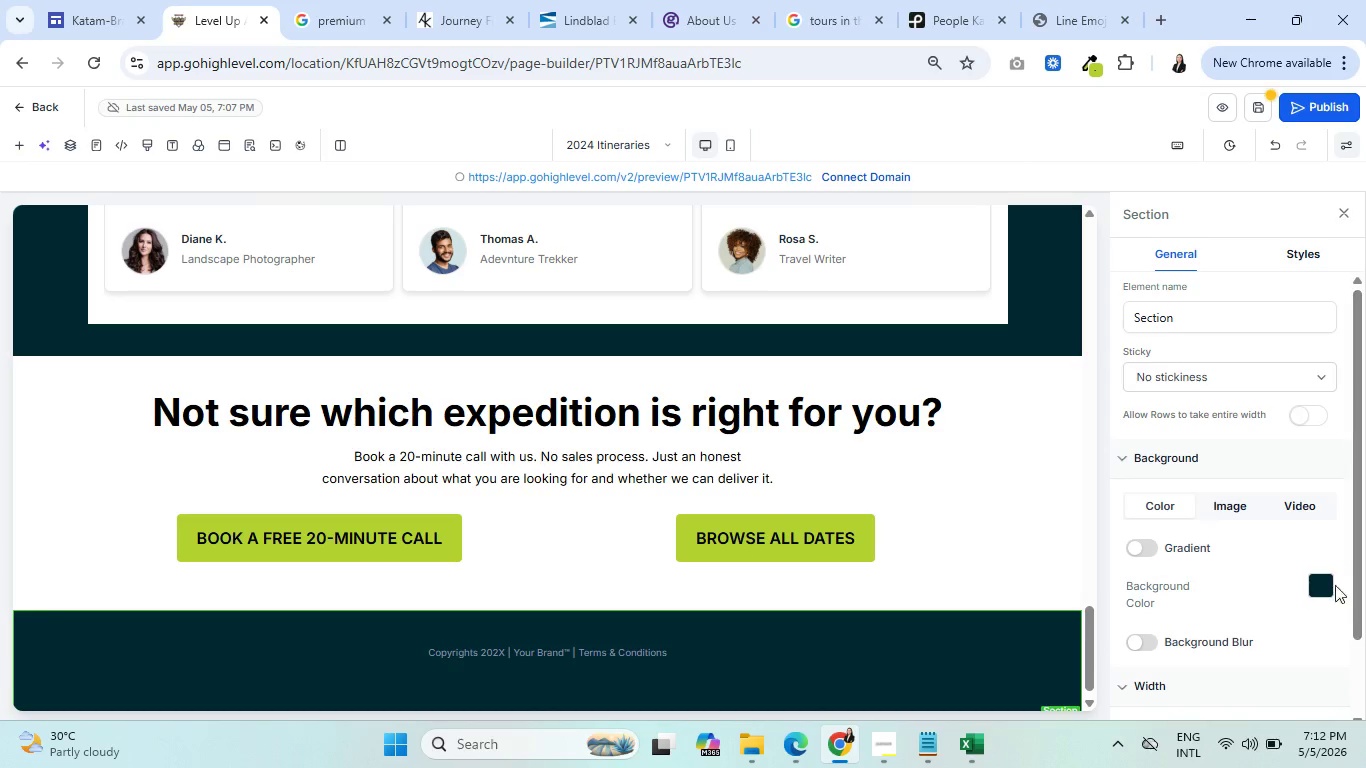 
left_click([1328, 585])
 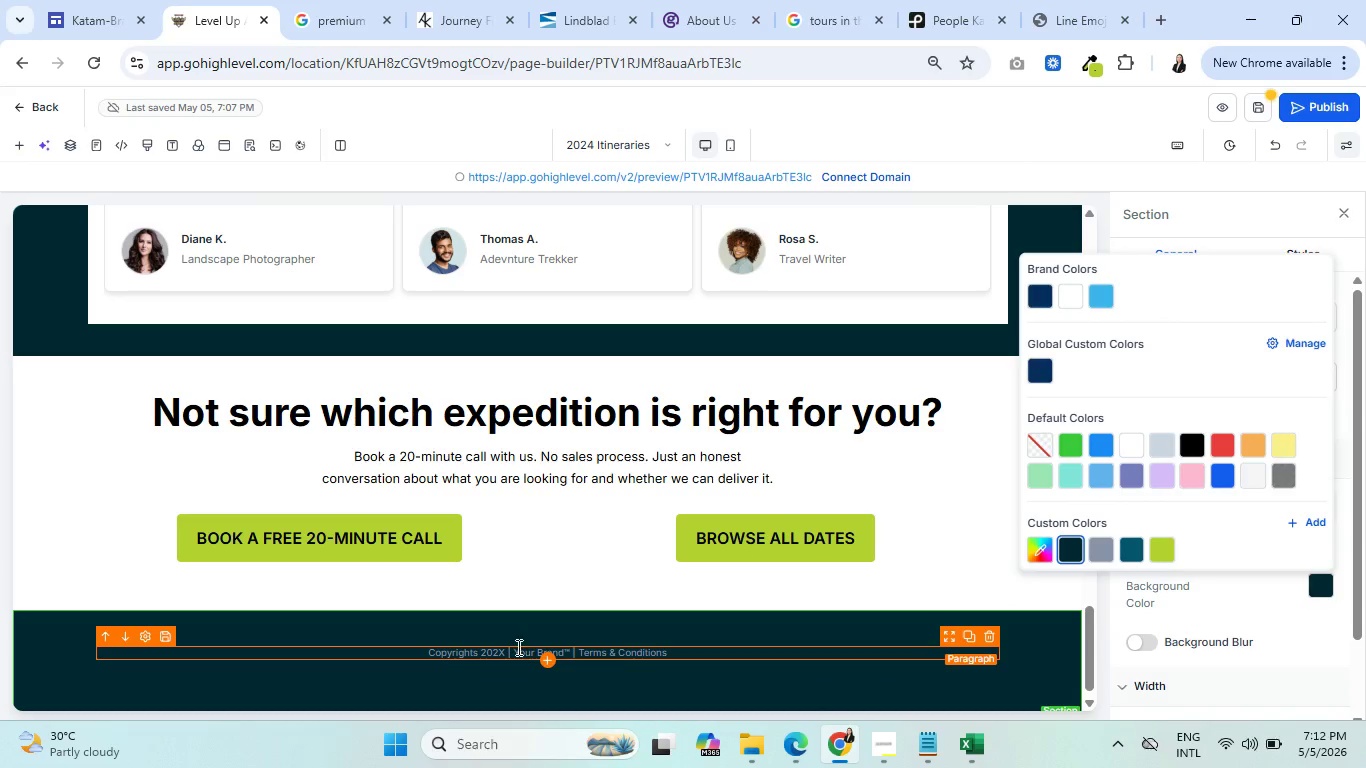 
left_click([507, 654])
 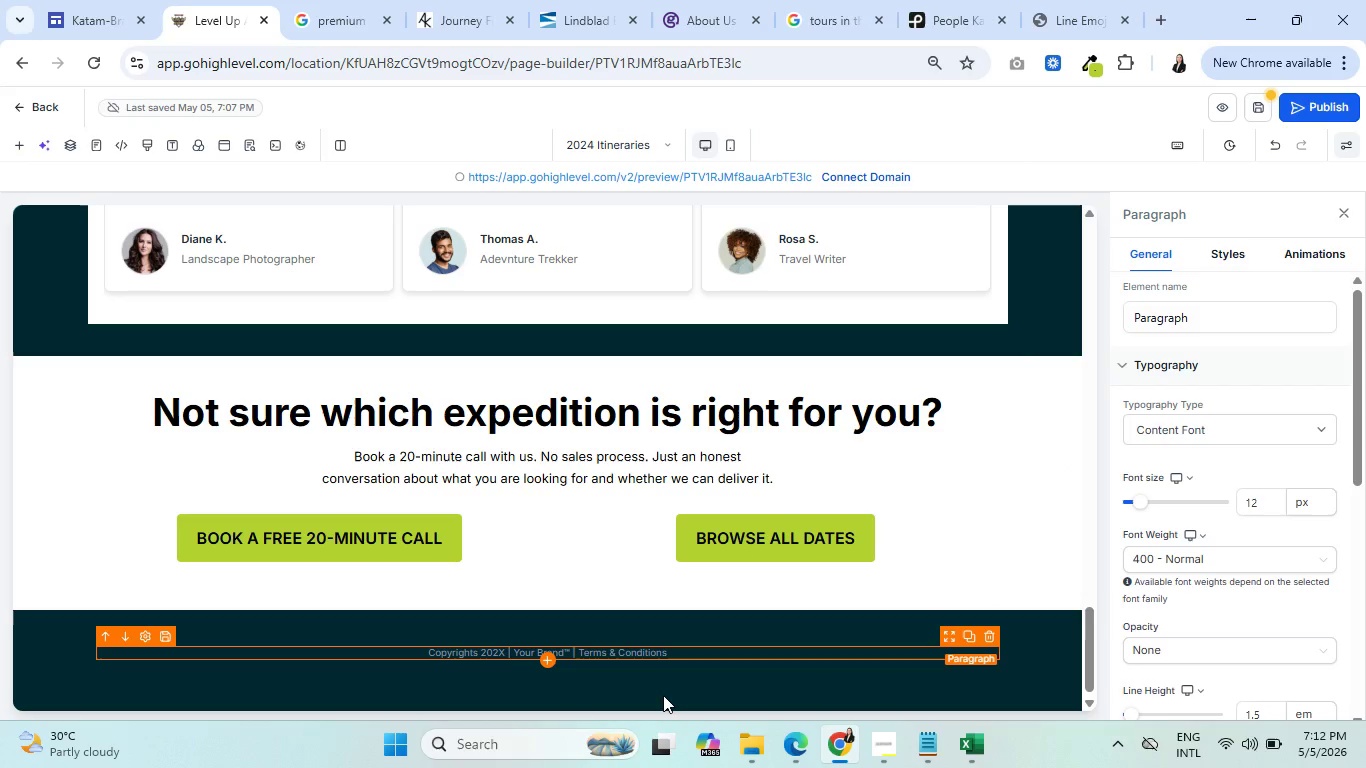 
key(ArrowLeft)
 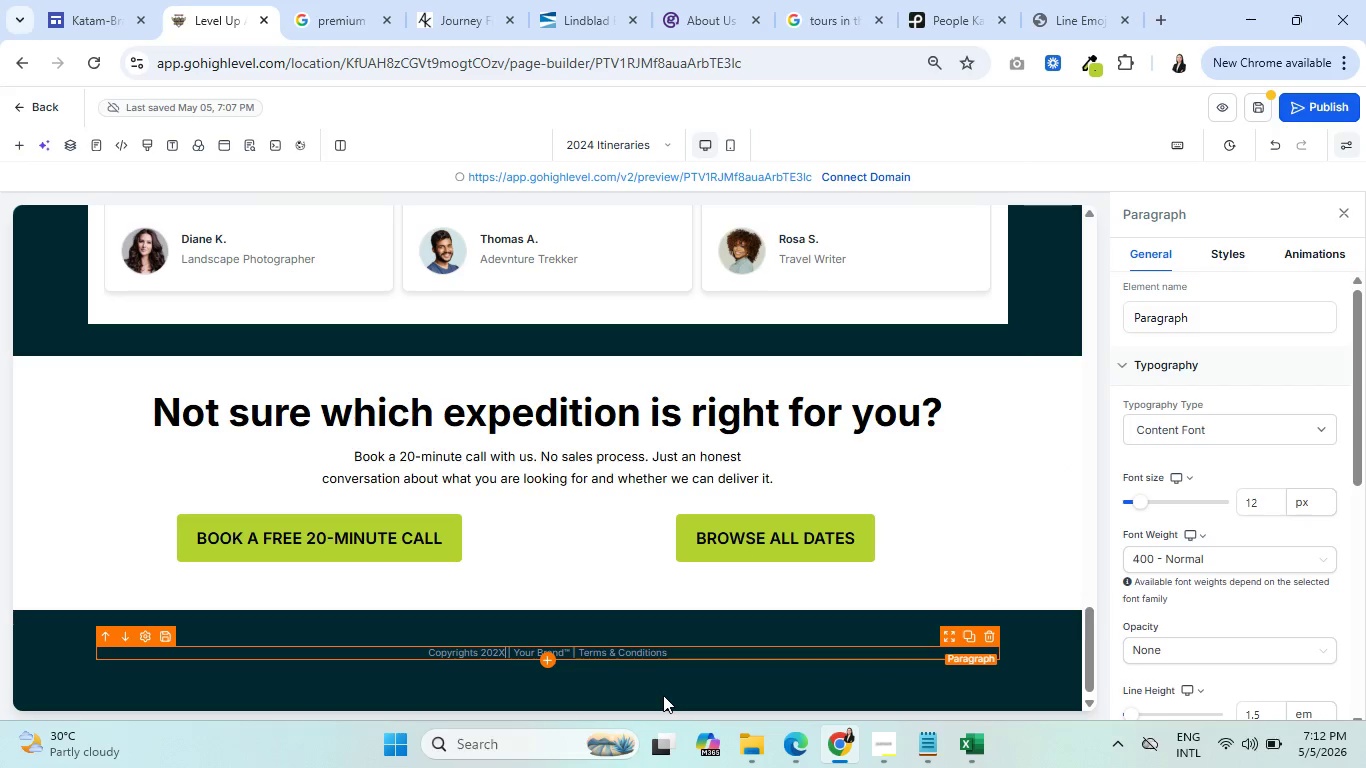 
key(Backspace)
 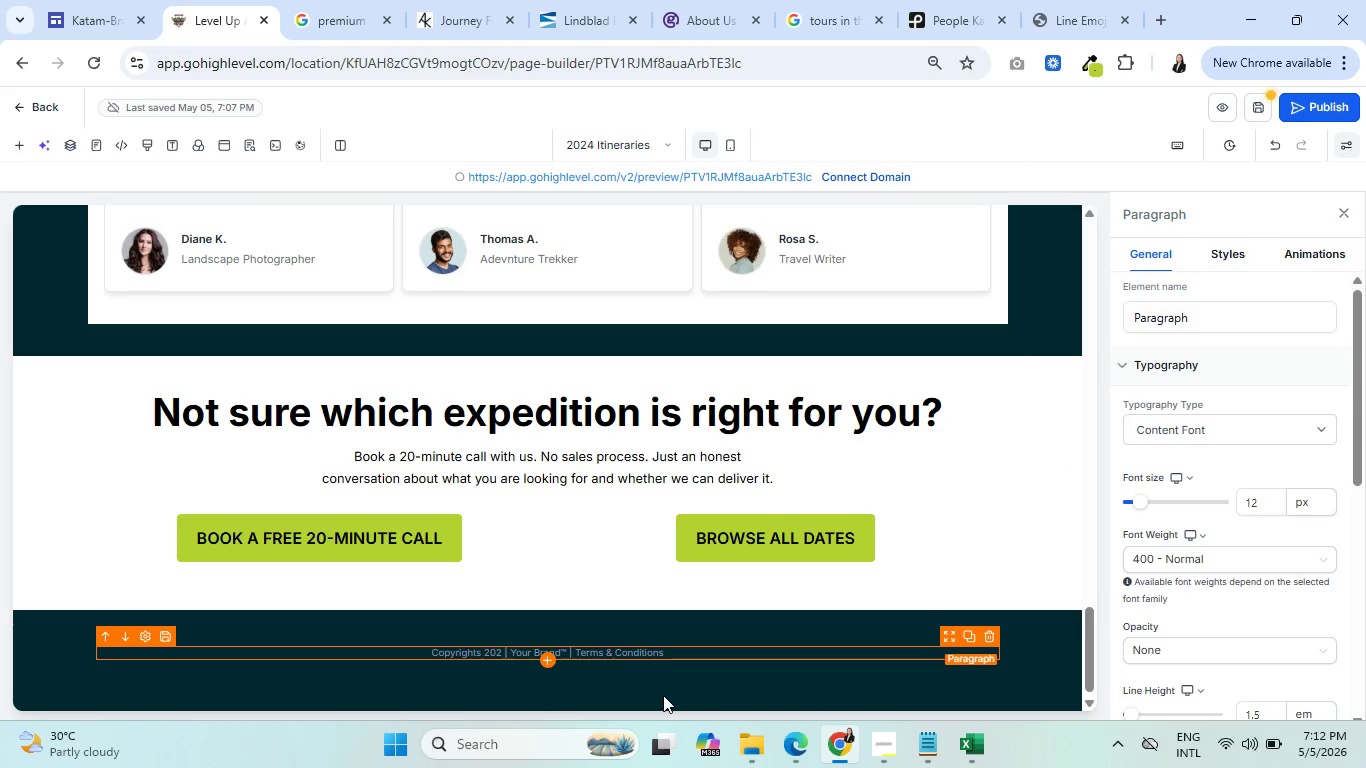 
key(0)
 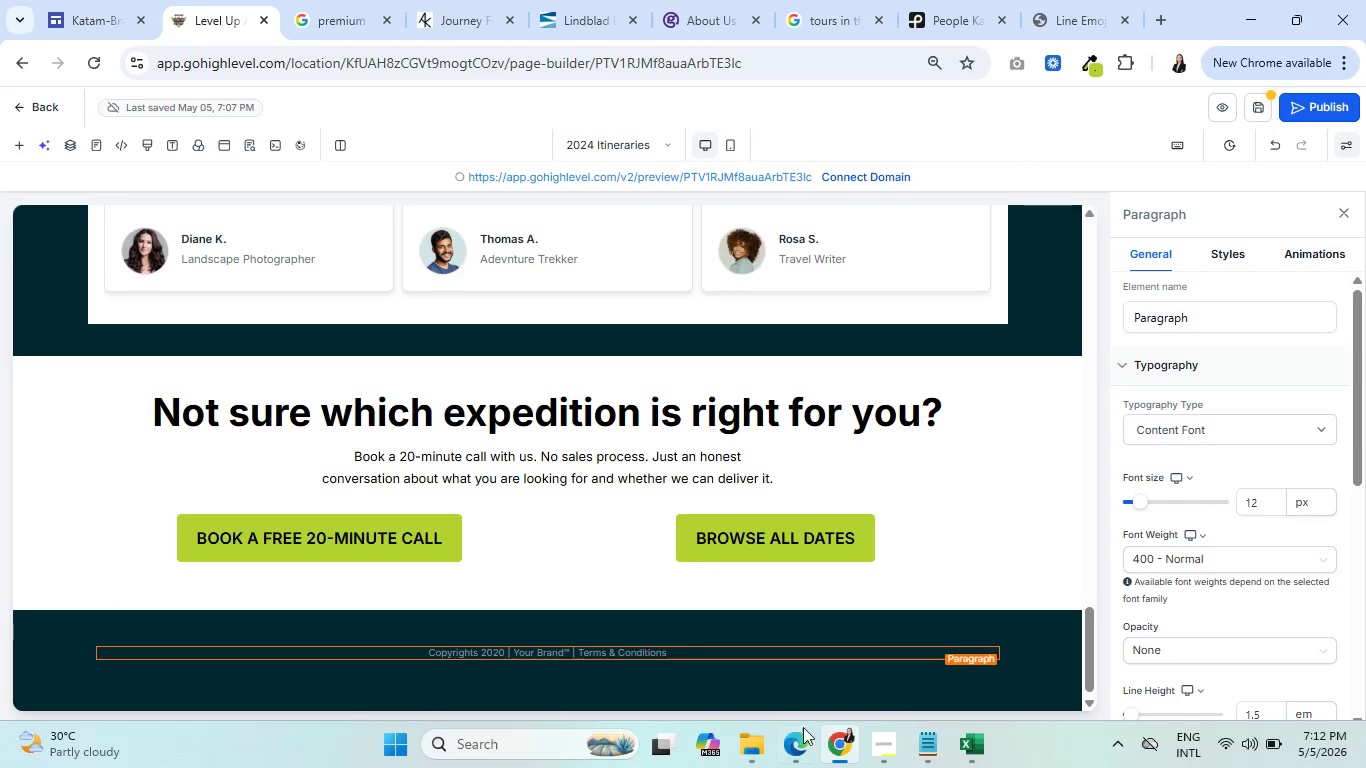 
left_click([883, 745])